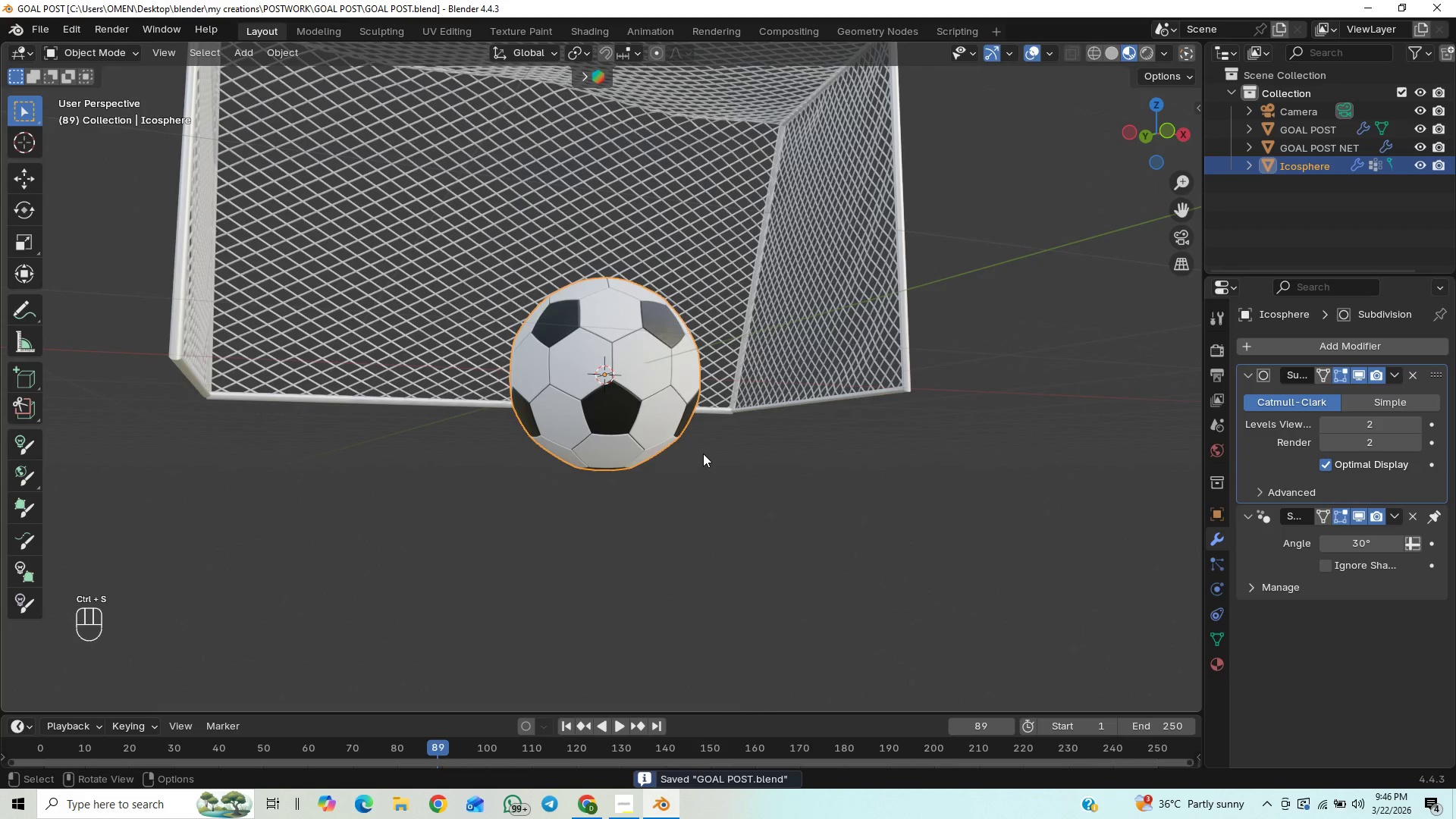 
key(Numpad1)
 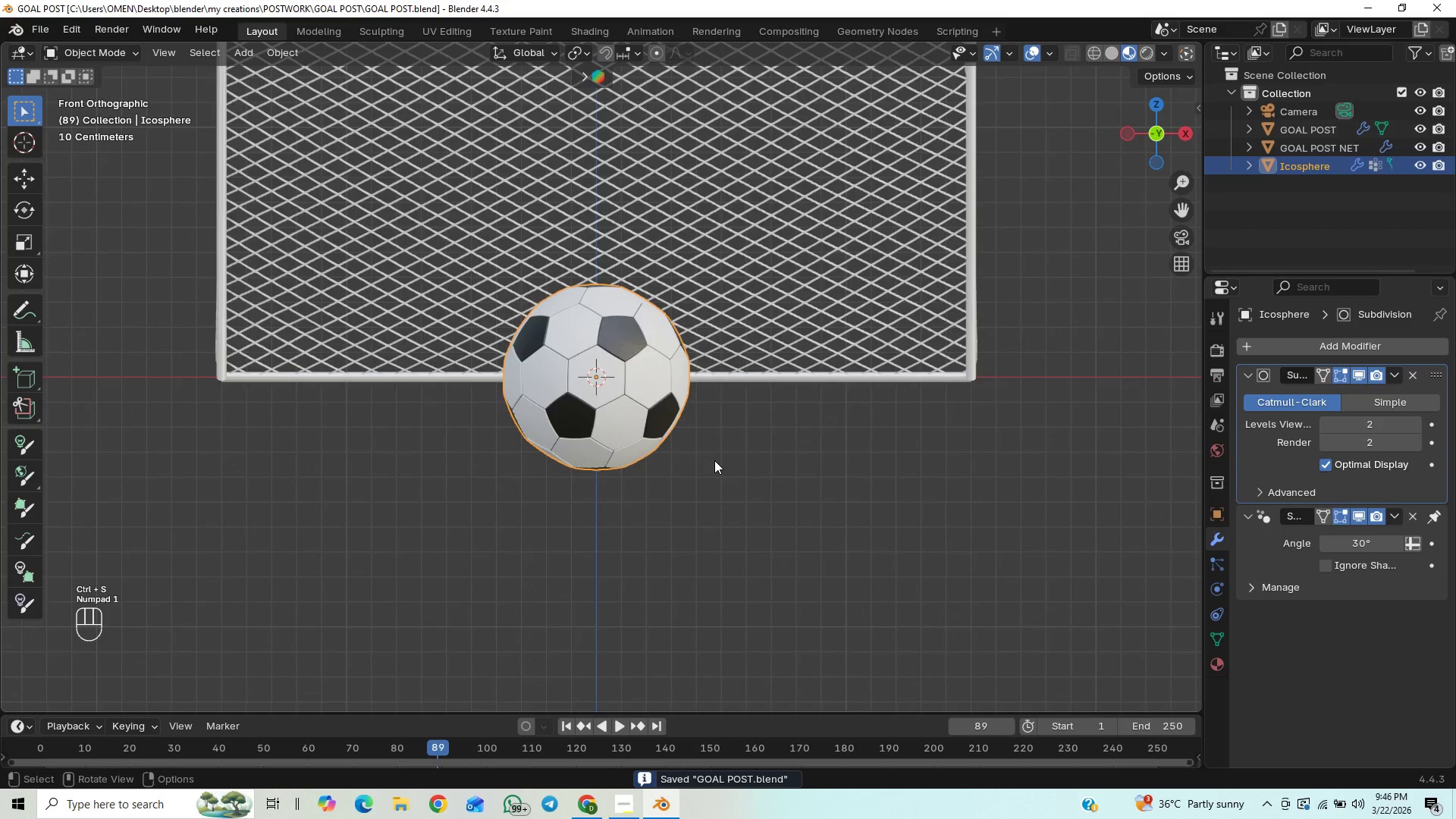 
scroll: coordinate [714, 460], scroll_direction: down, amount: 1.0
 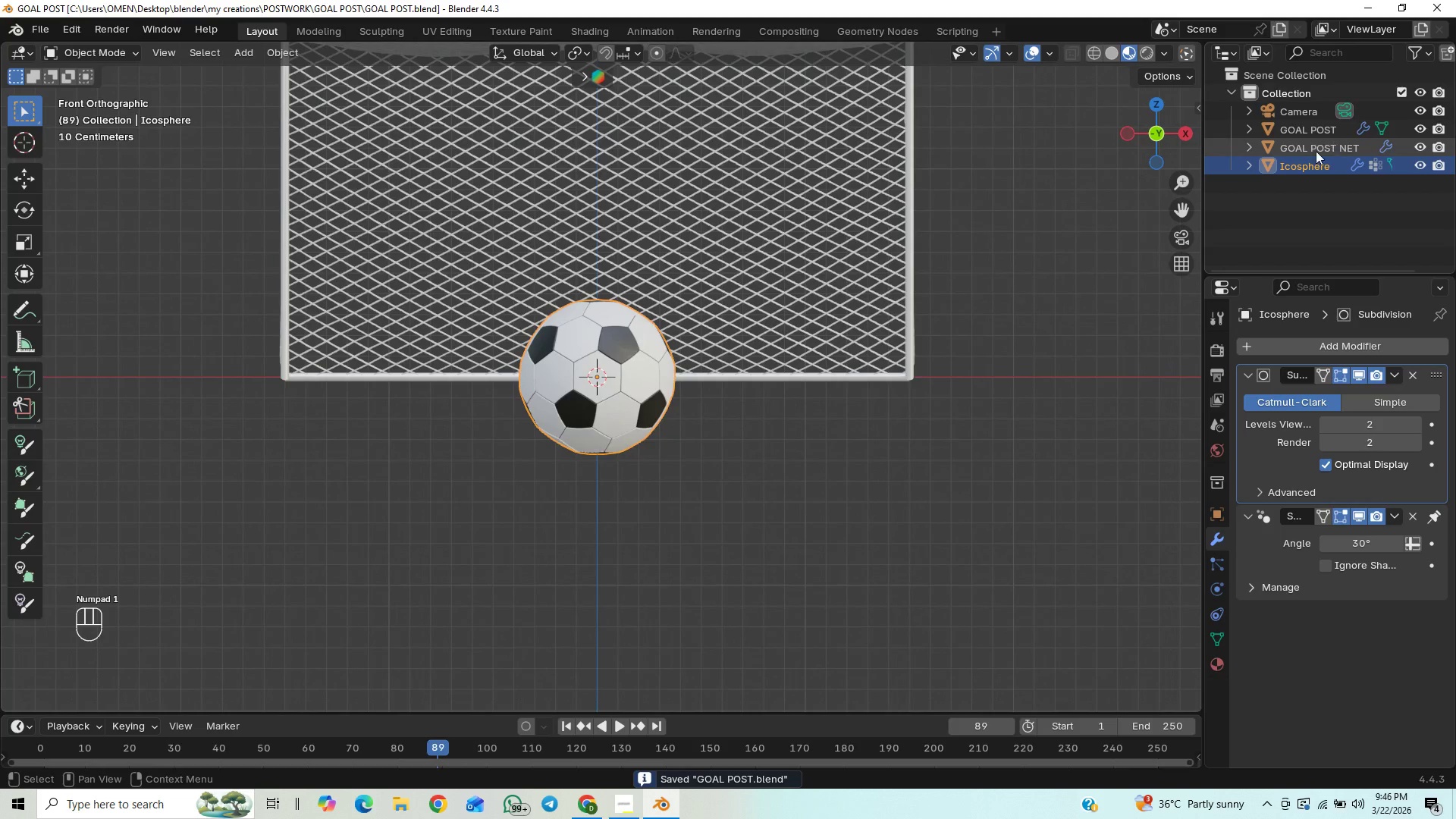 
double_click([1307, 165])
 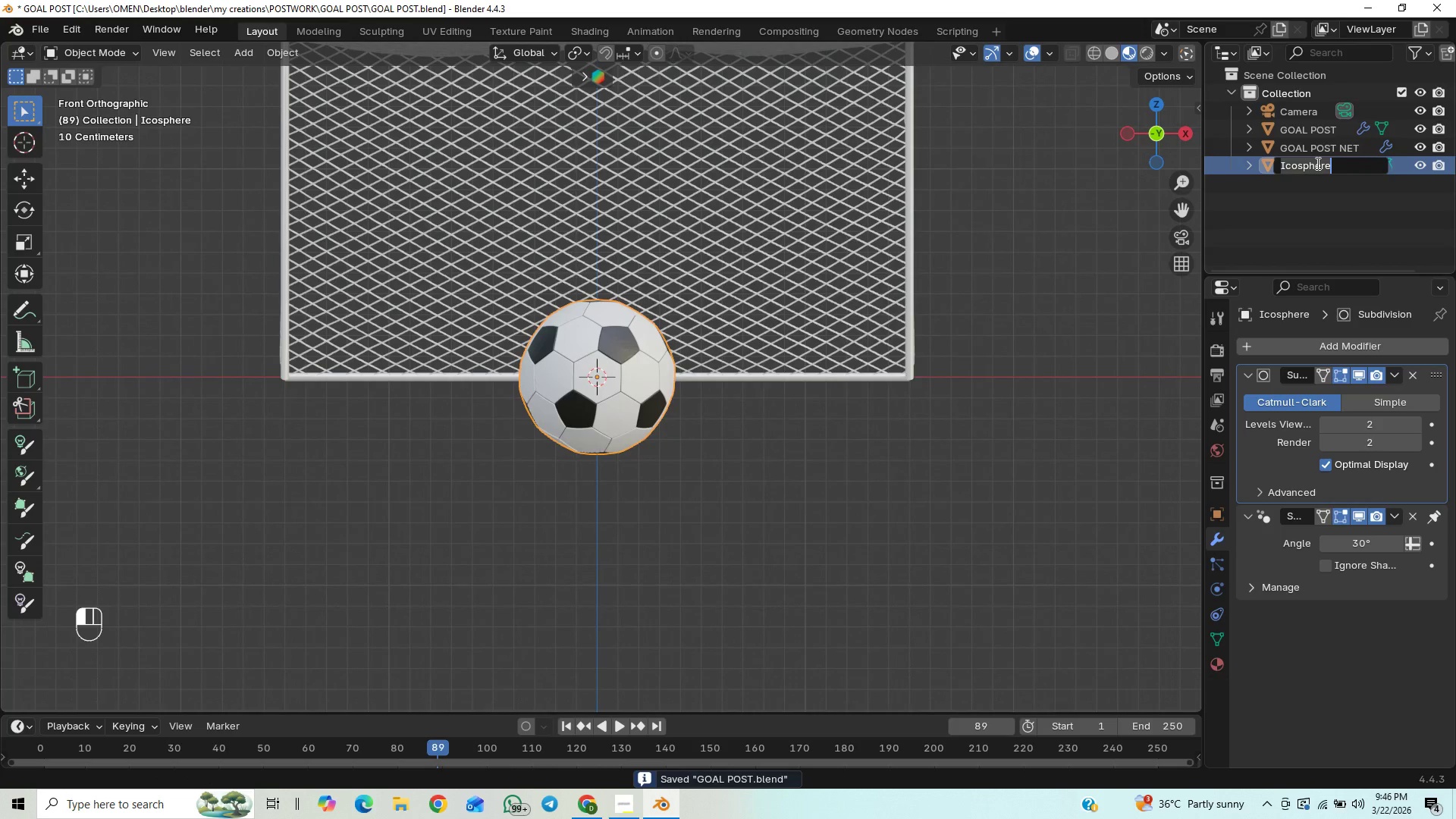 
type(SOCCER BALL)
 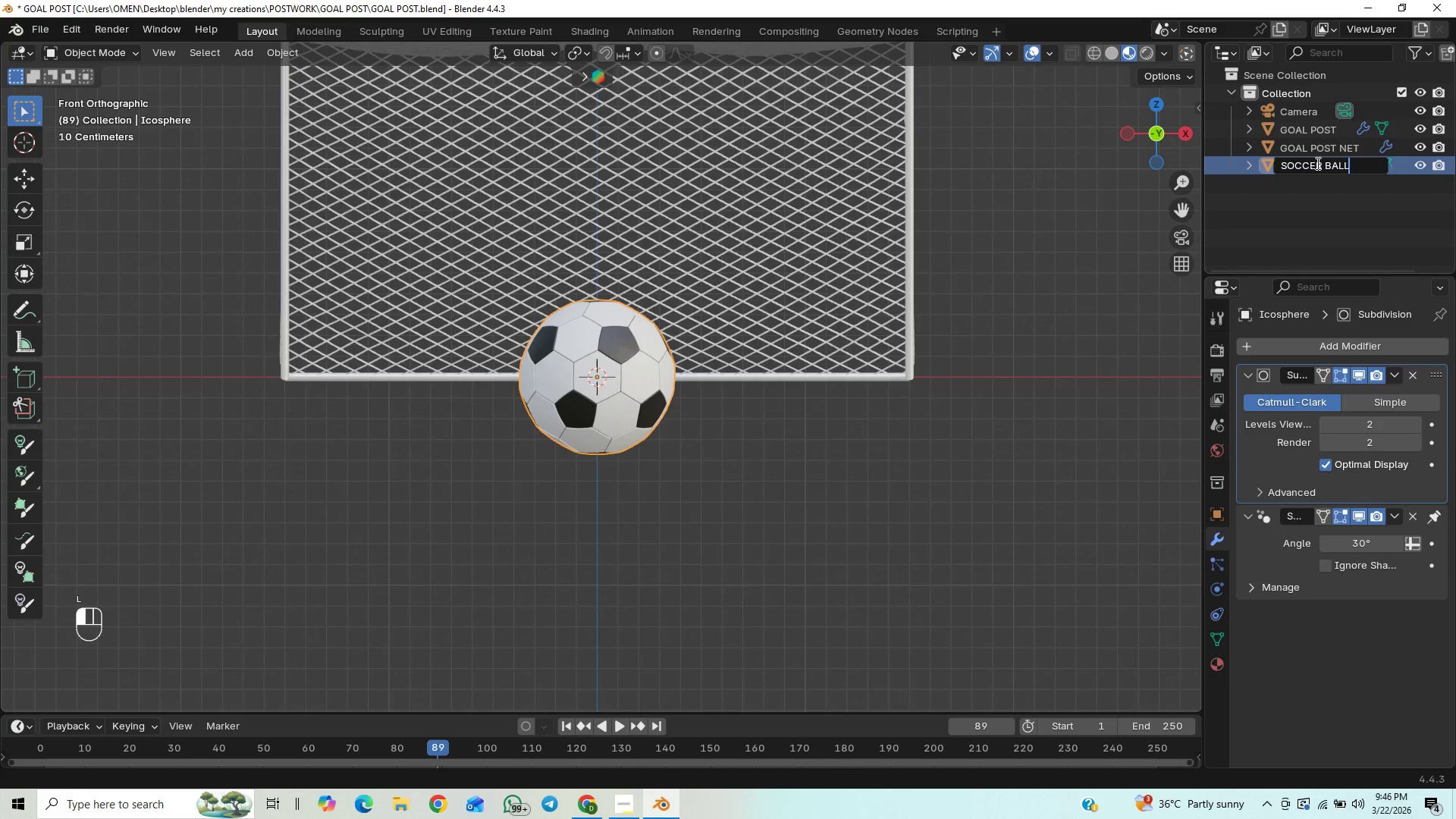 
key(Enter)
 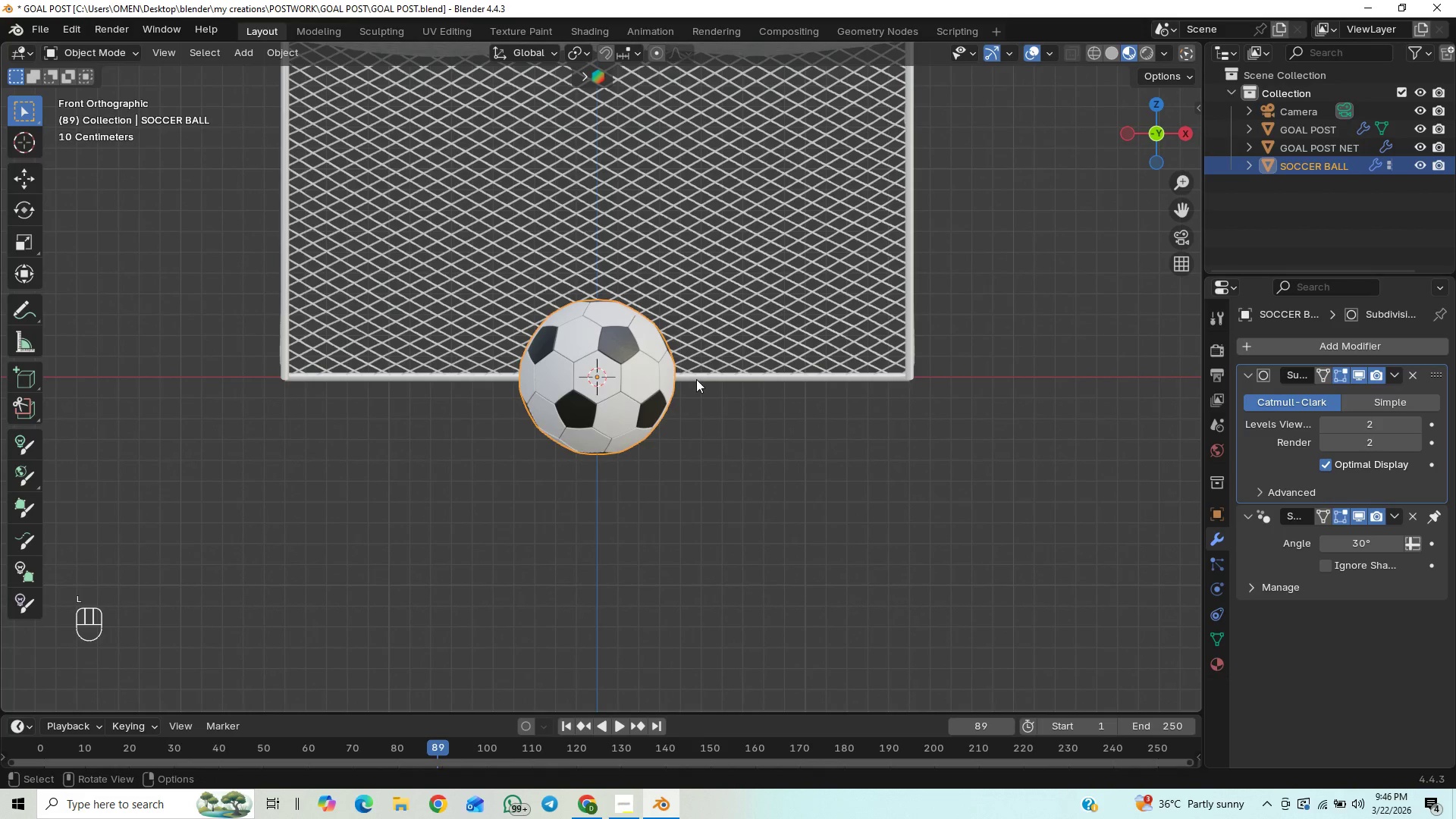 
scroll: coordinate [698, 375], scroll_direction: up, amount: 2.0
 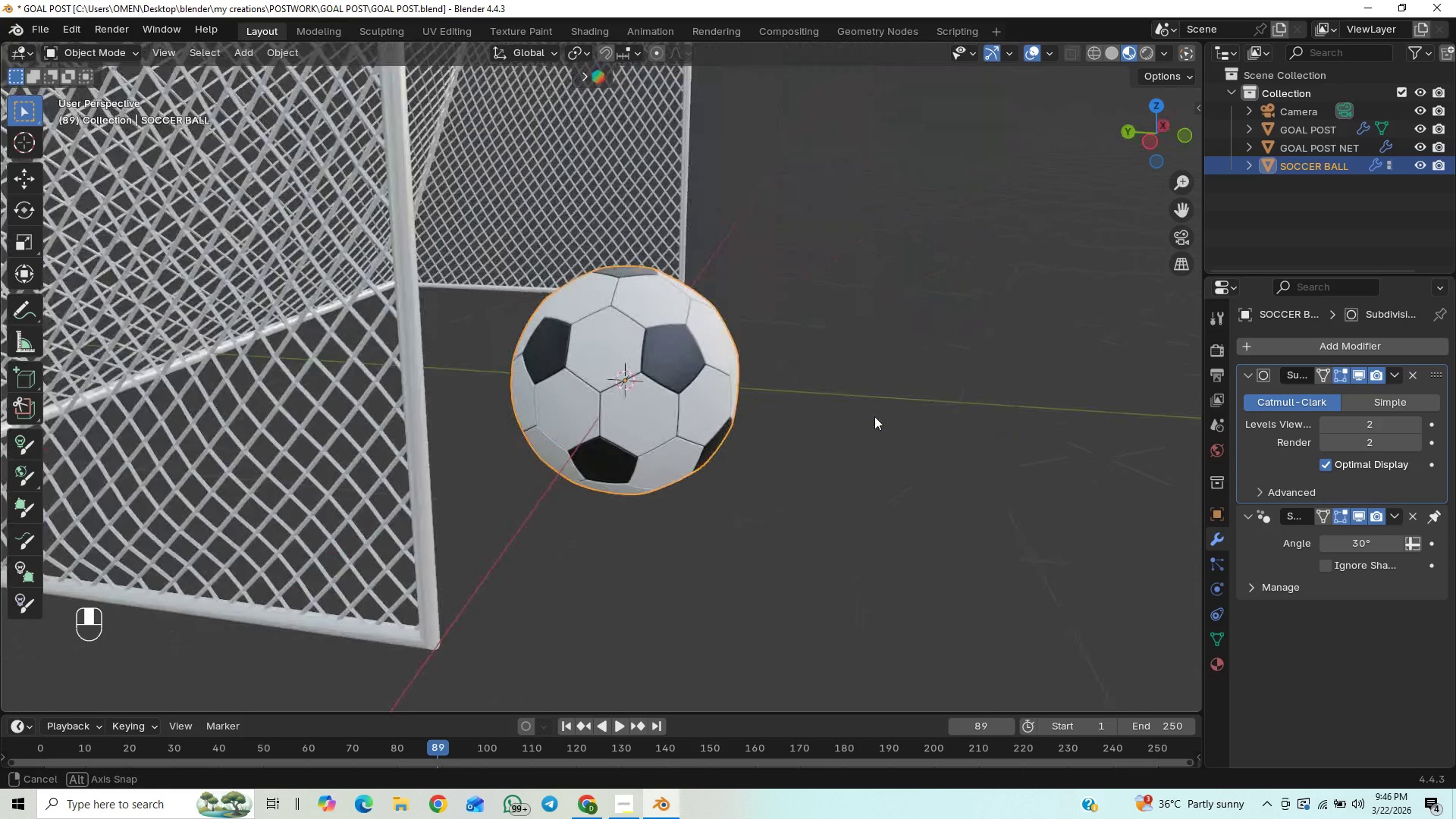 
middle_click([874, 416])
 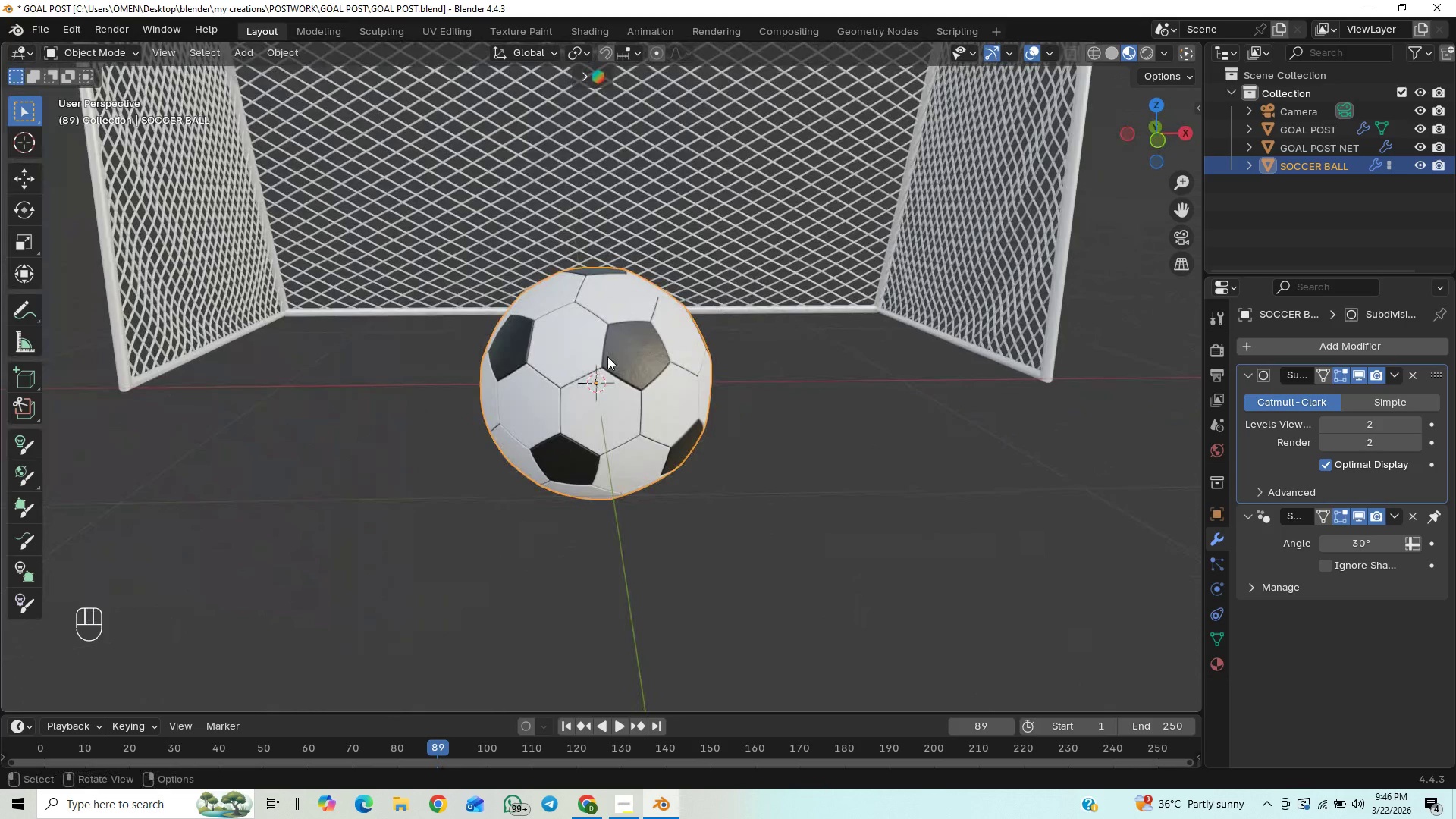 
key(Tab)
 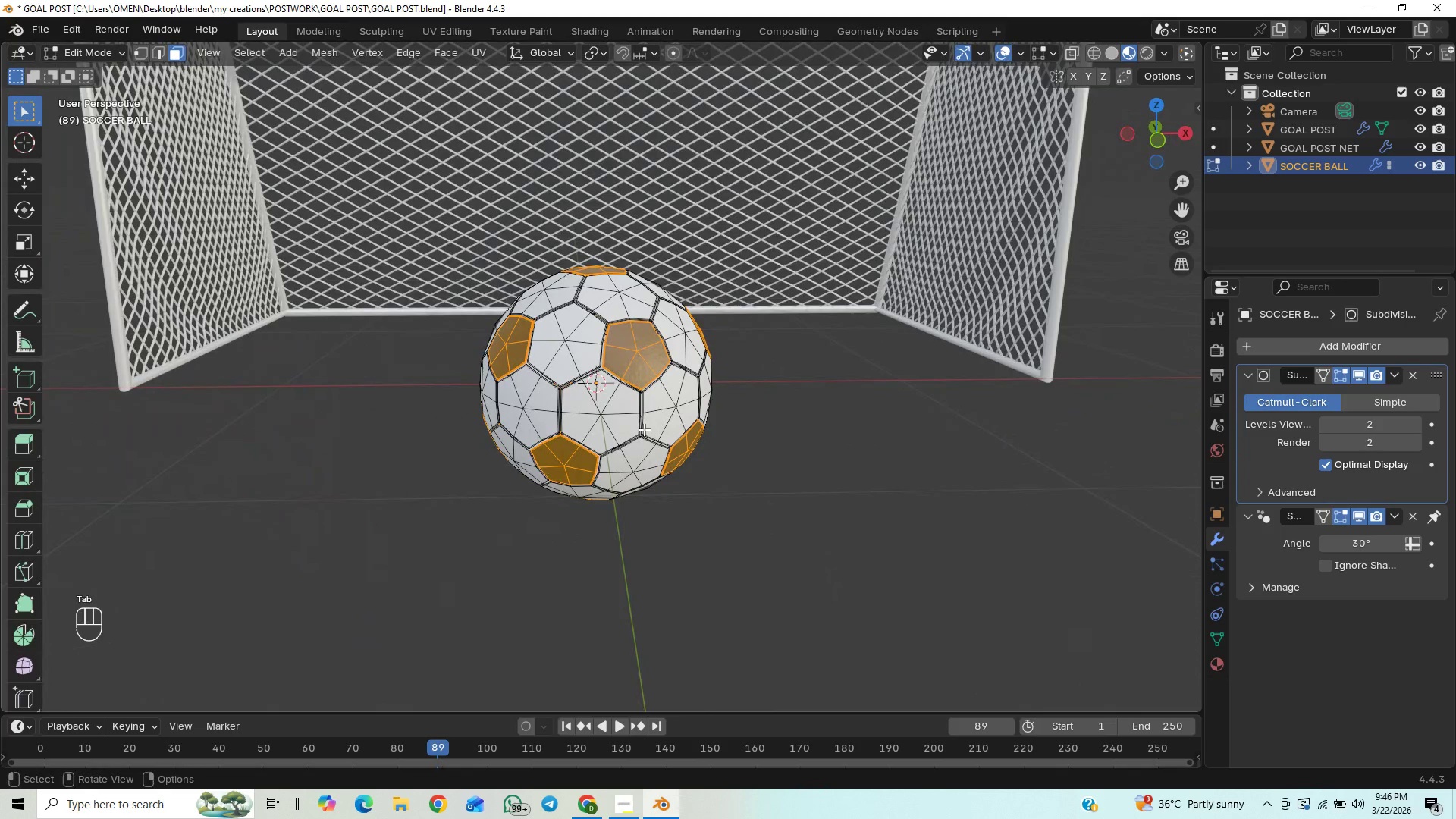 
key(A)
 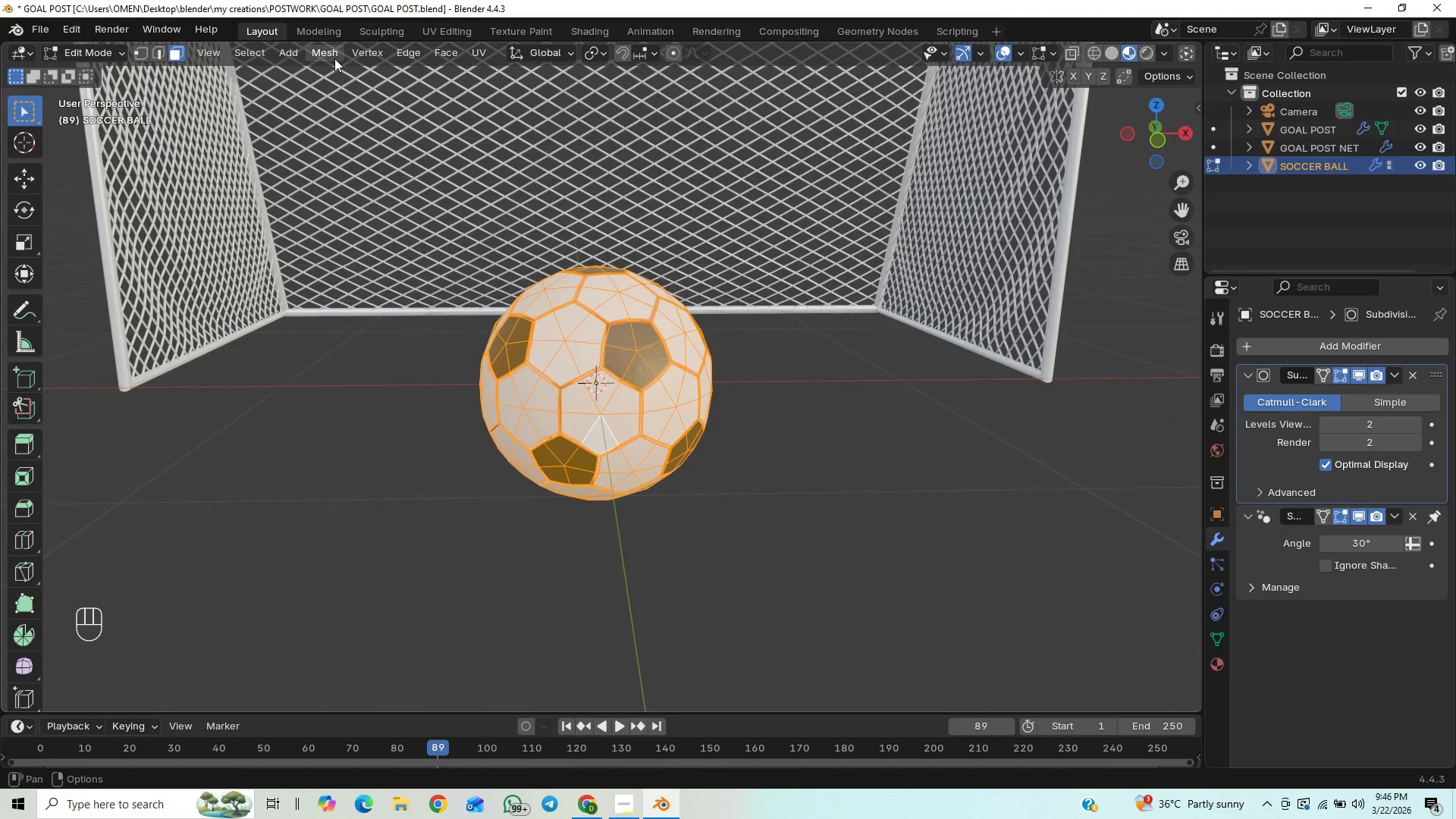 
mouse_move([607, 356])
 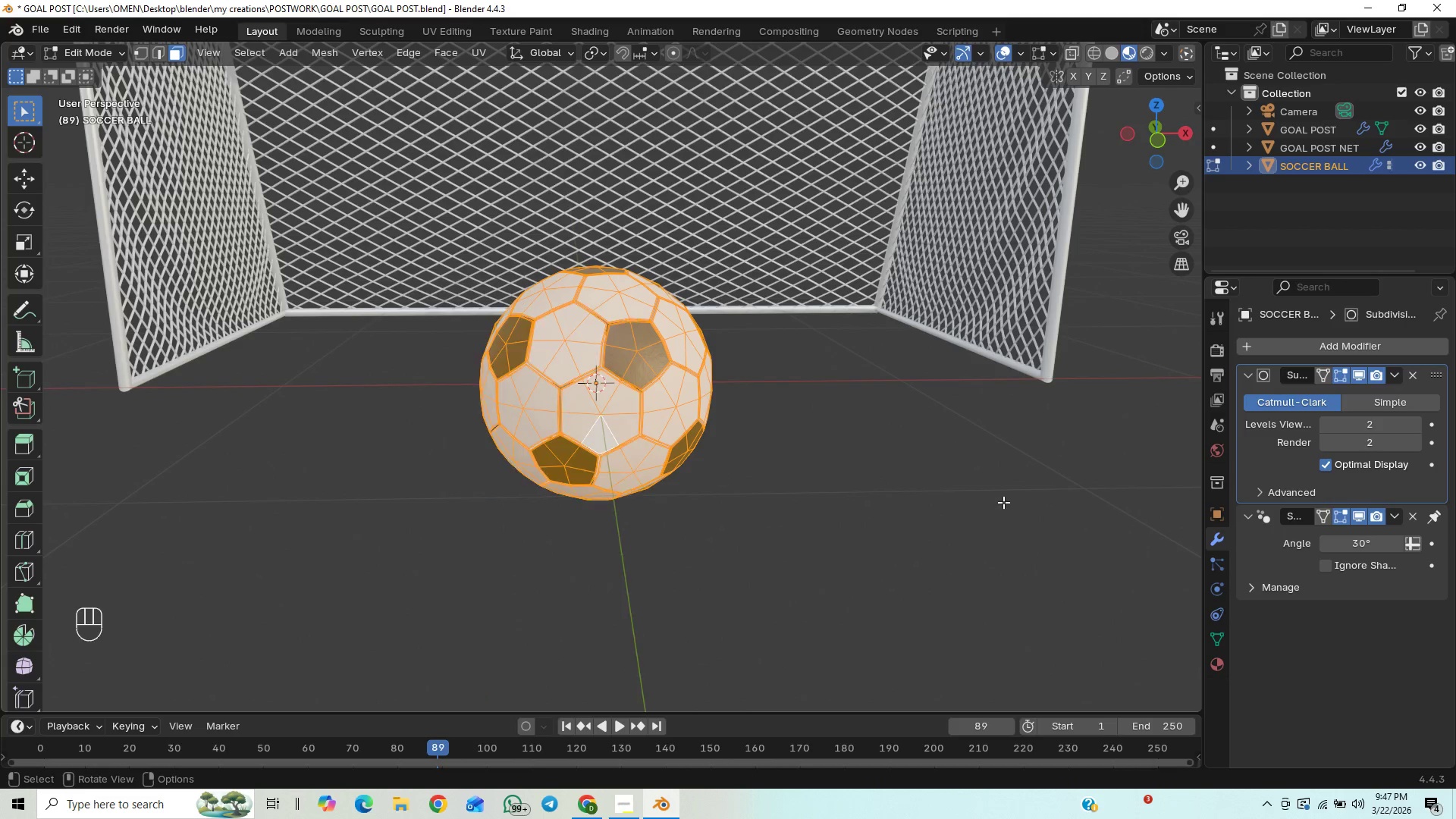 
wait(6.69)
 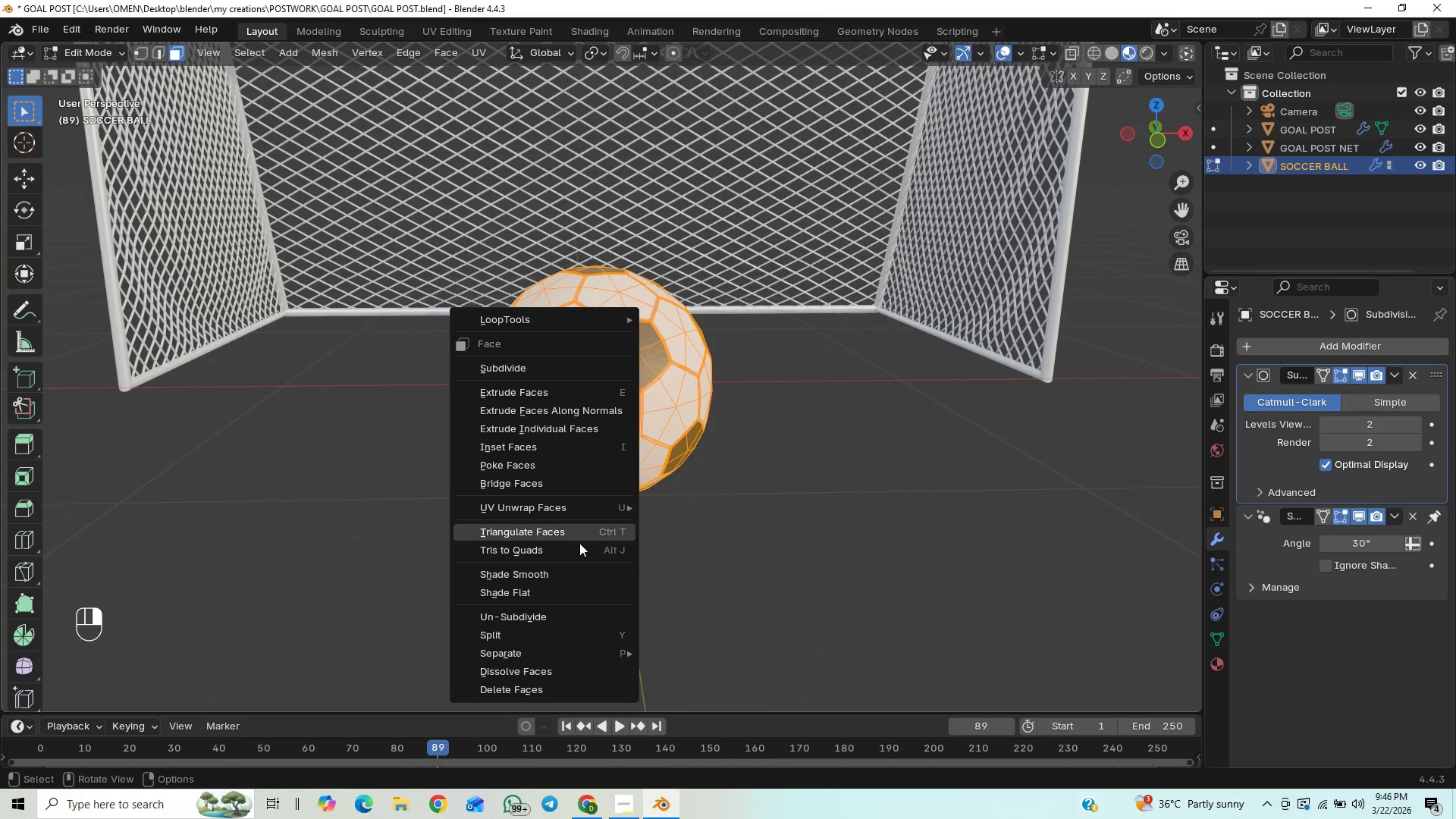 
key(Control+Z)
 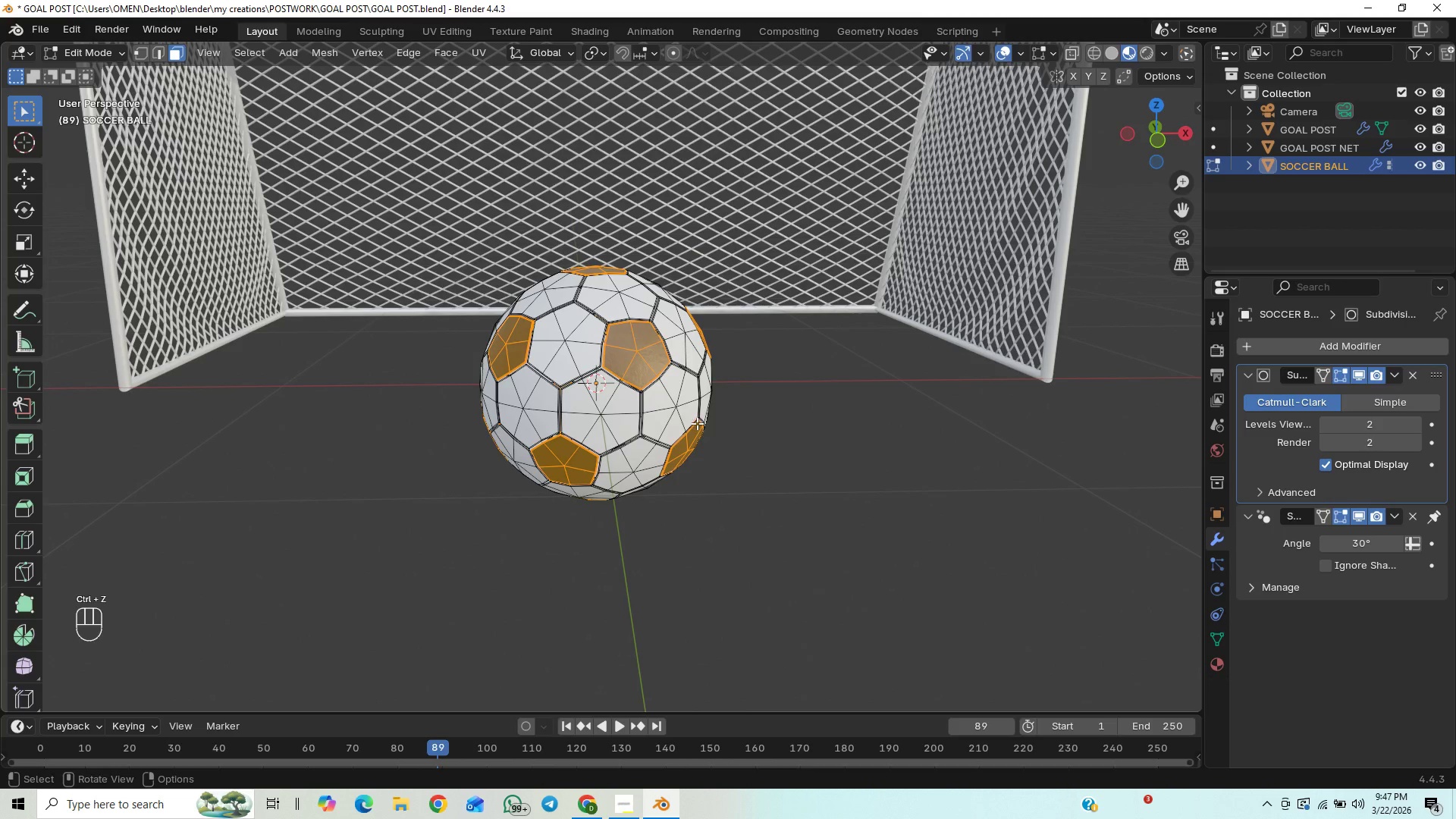 
key(A)
 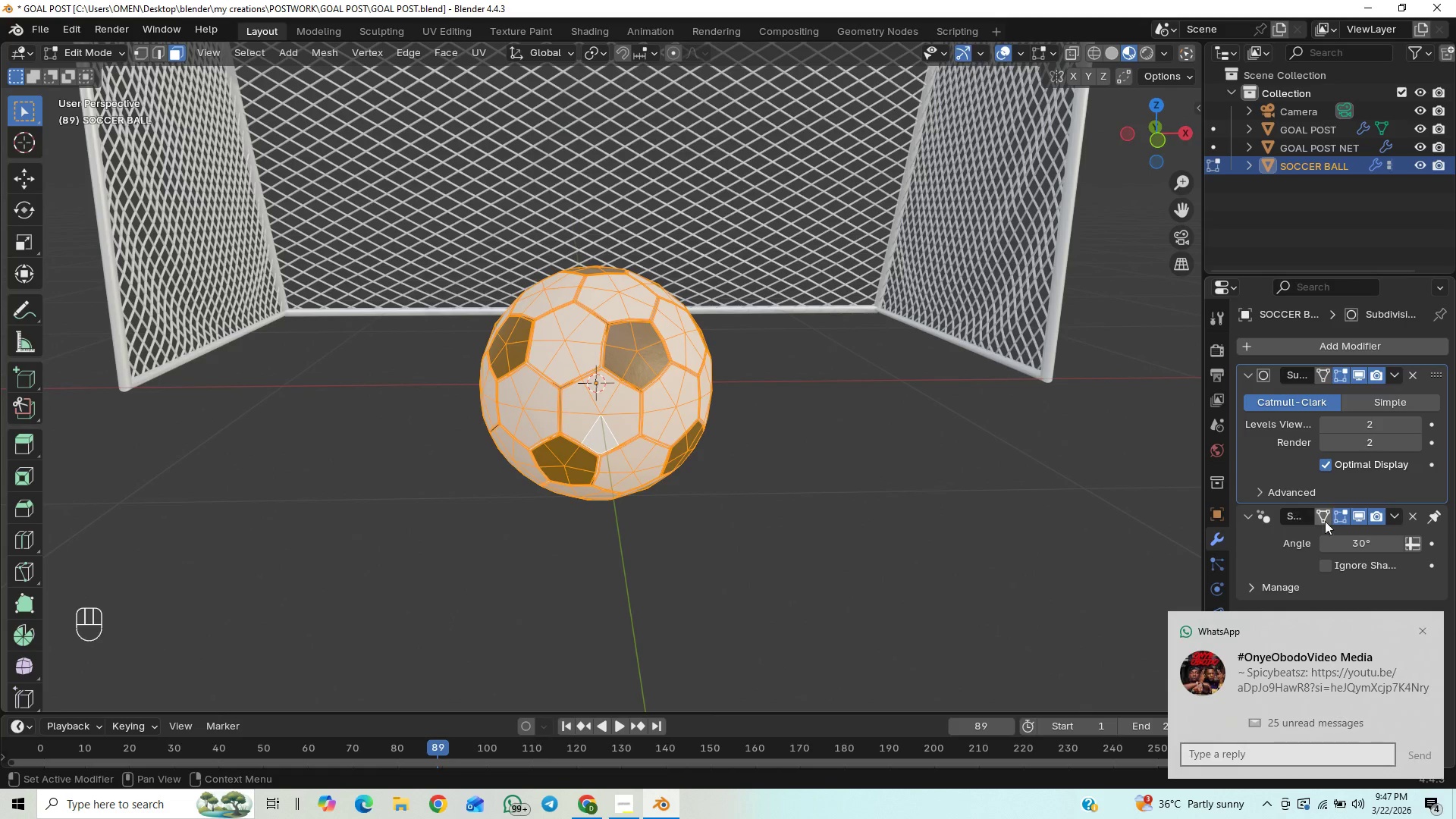 
left_click([1426, 629])
 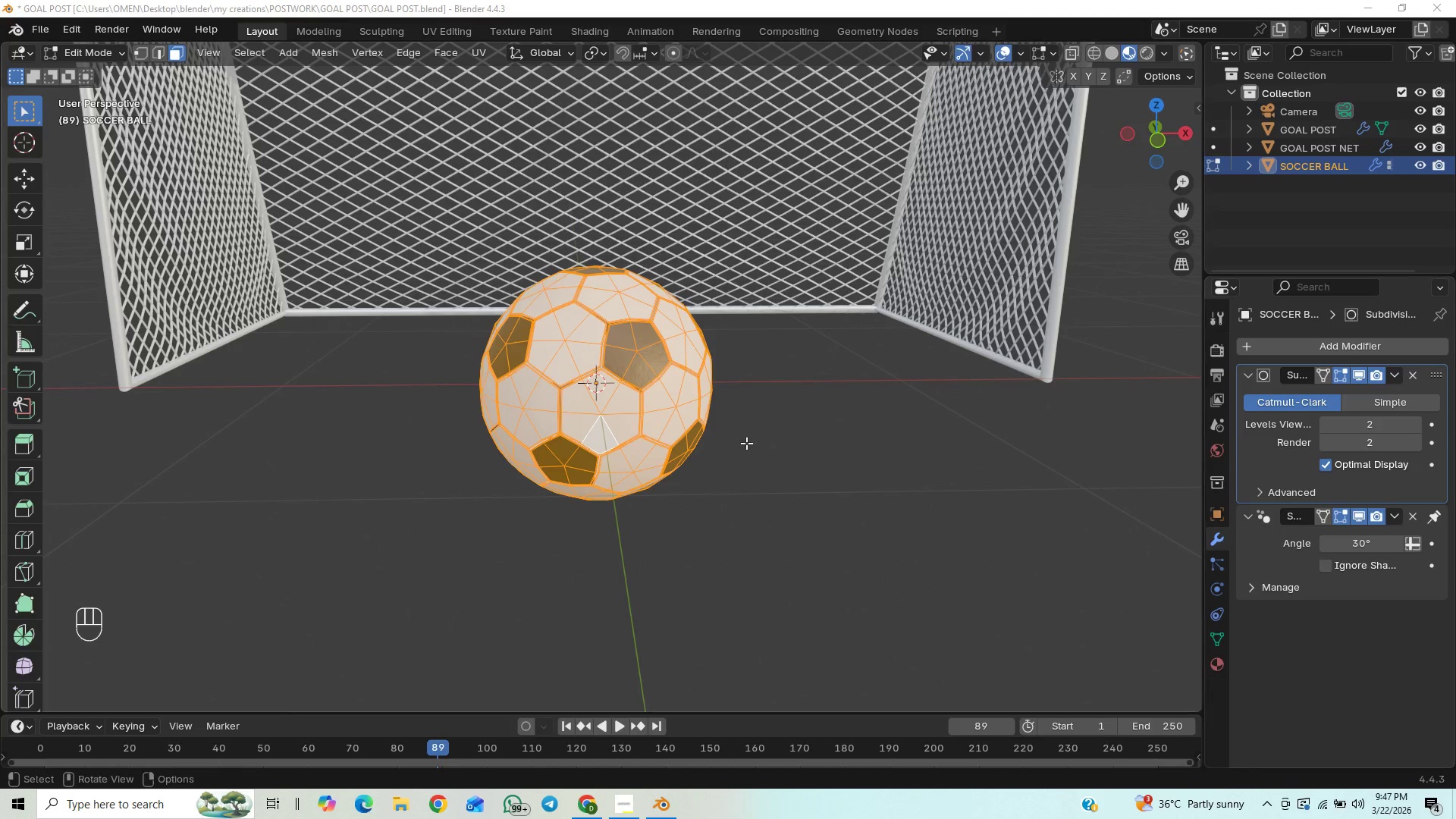 
key(Control+Z)
 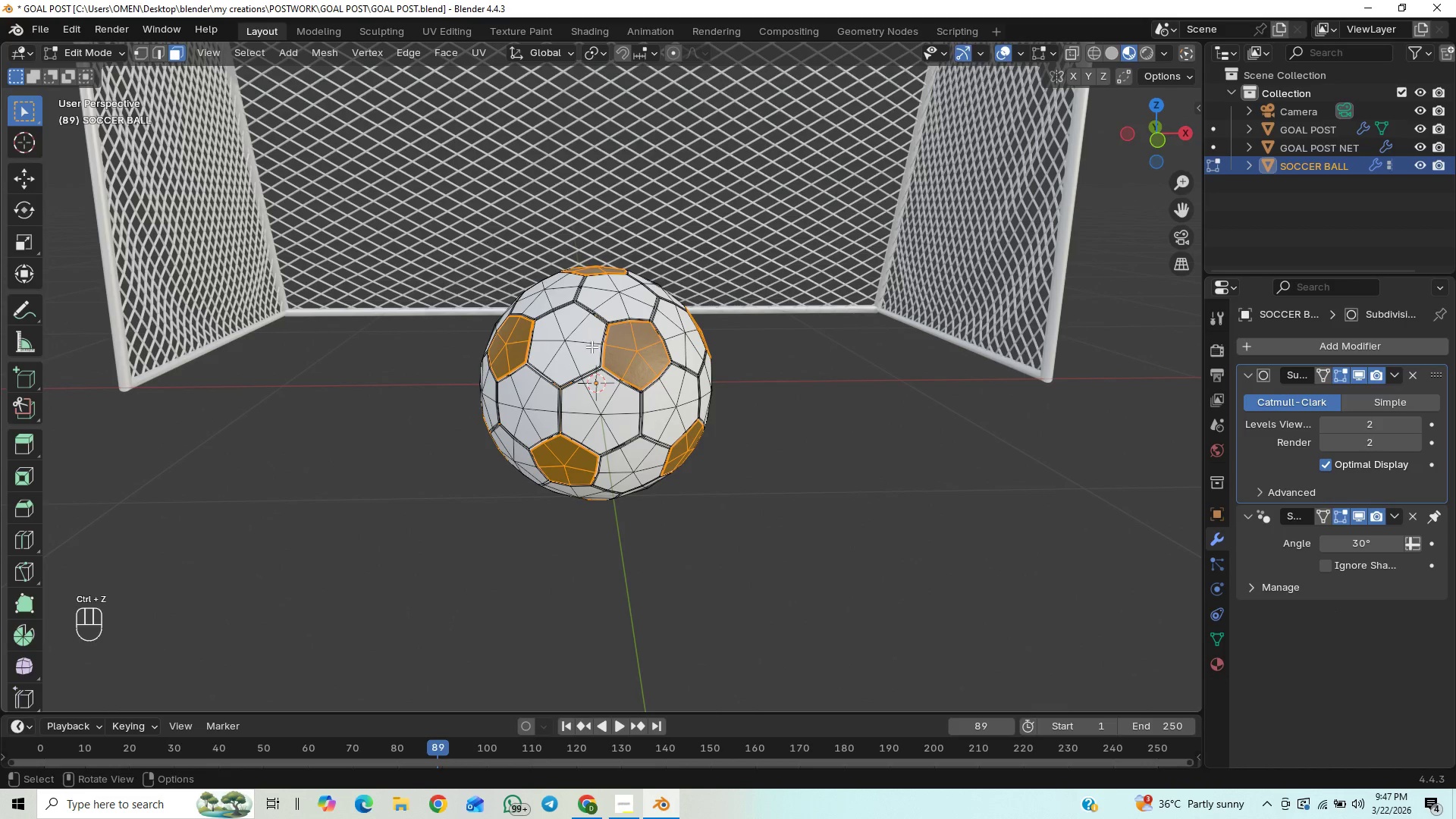 
key(Tab)
 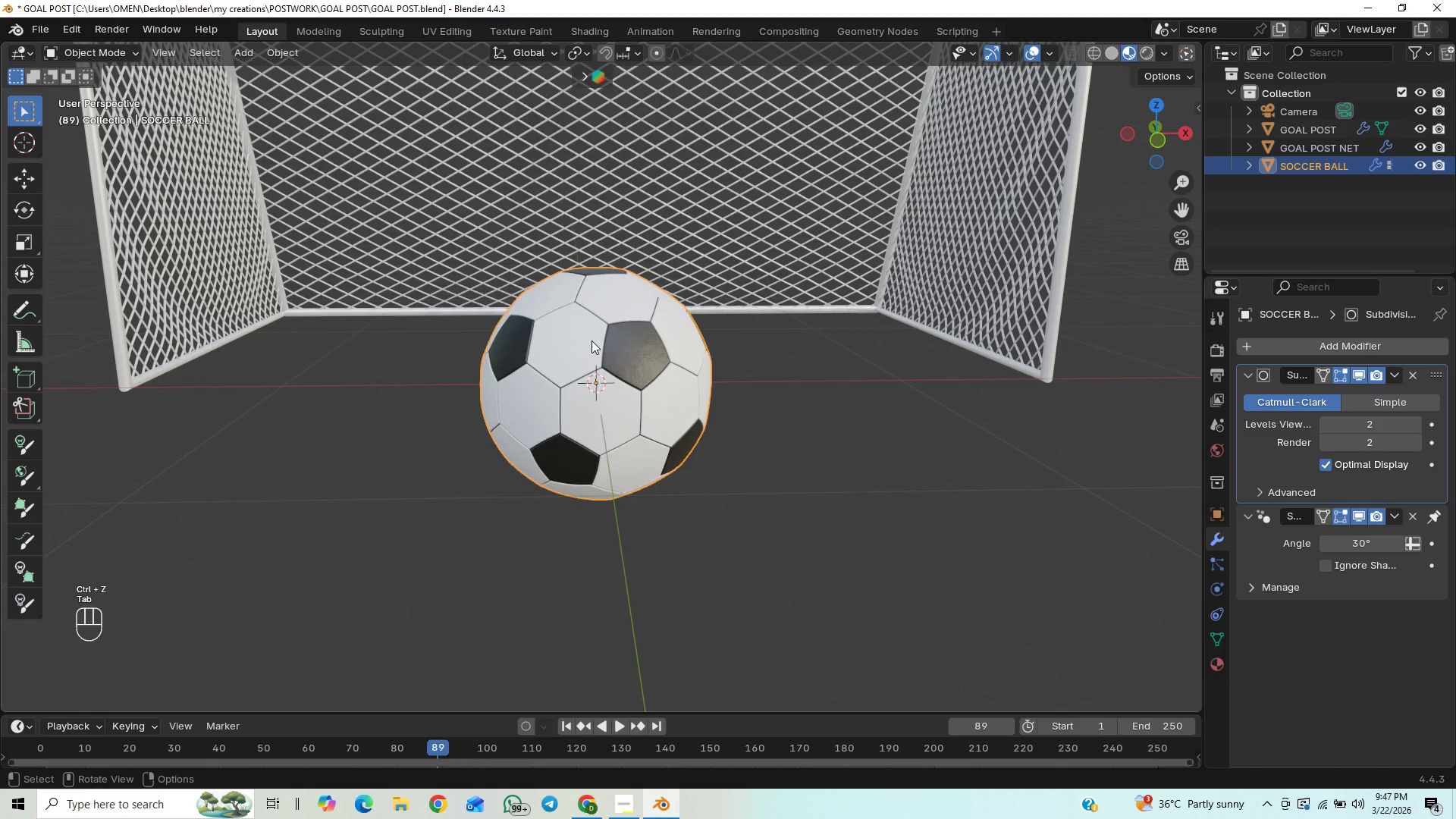 
right_click([592, 340])
 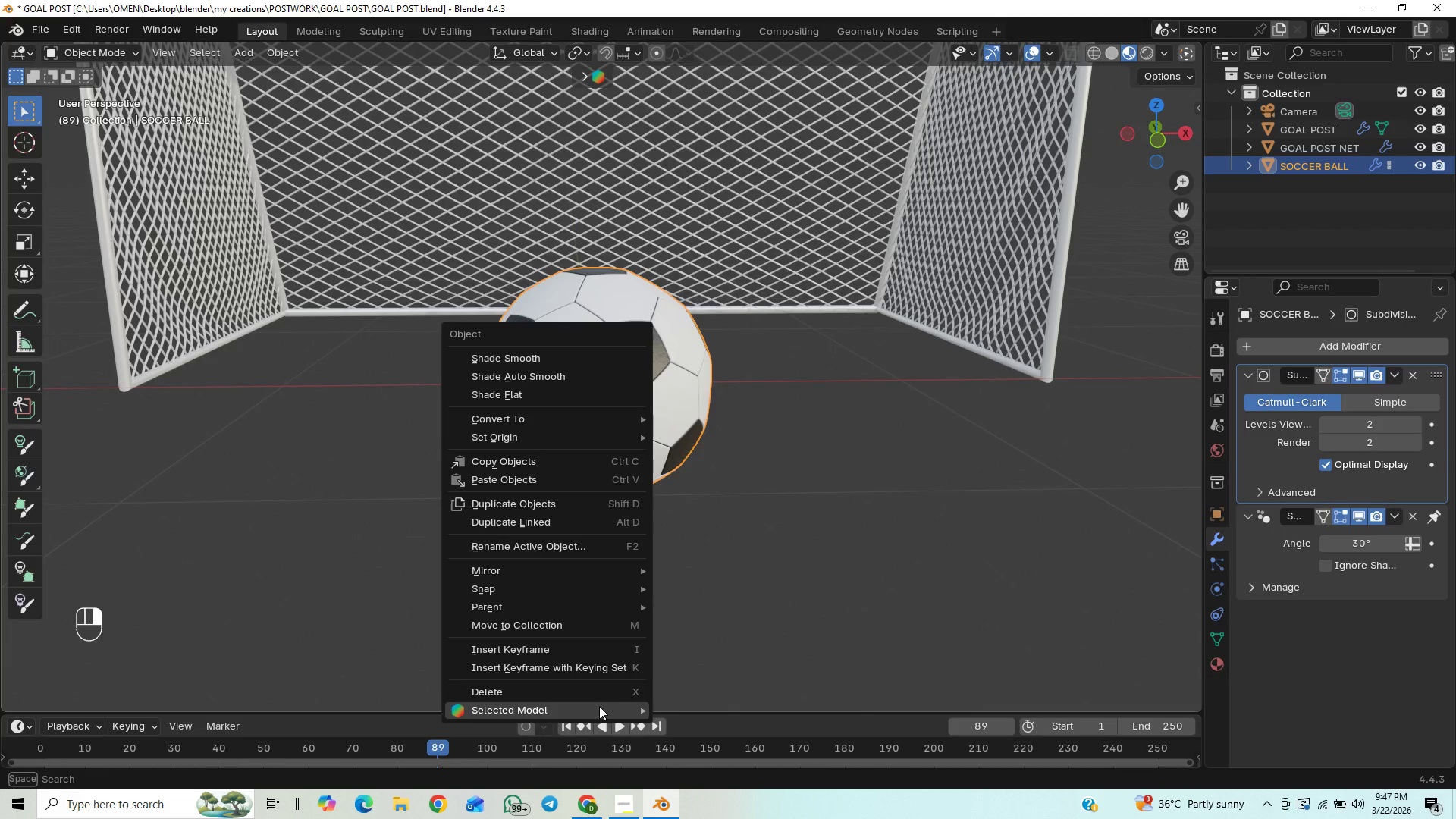 
wait(12.86)
 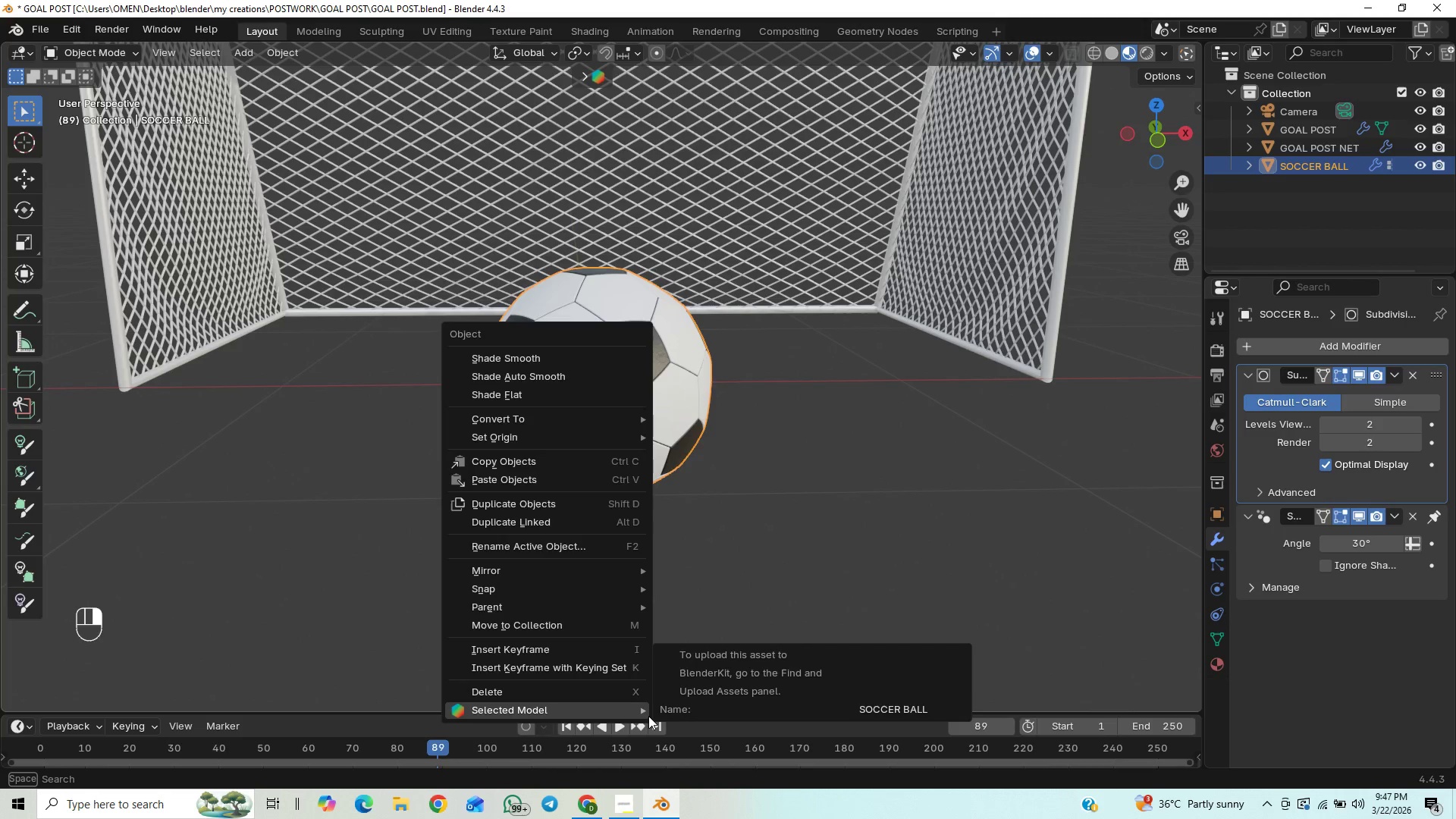 
key(Control+S)
 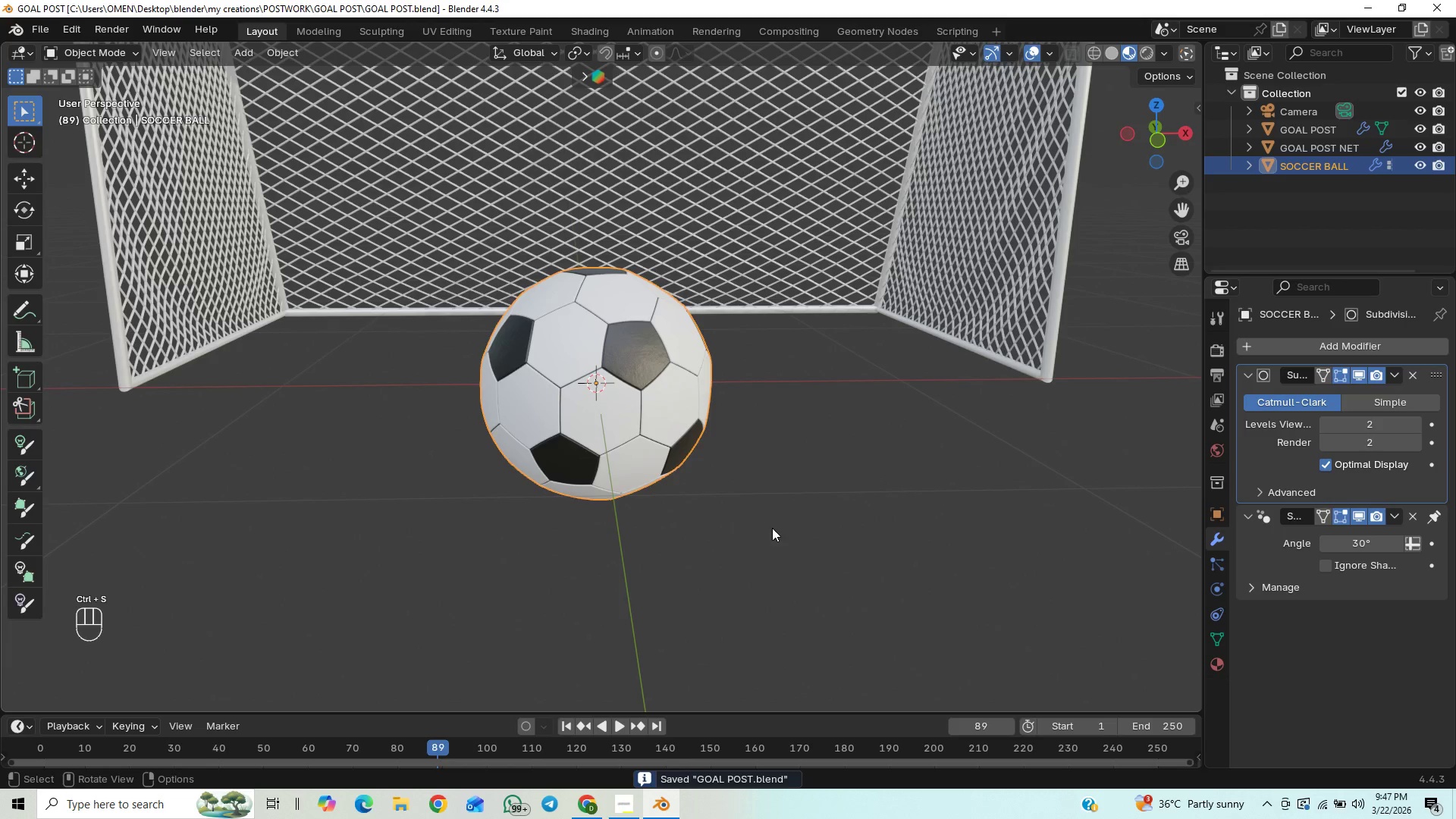 
scroll: coordinate [724, 484], scroll_direction: up, amount: 24.0
 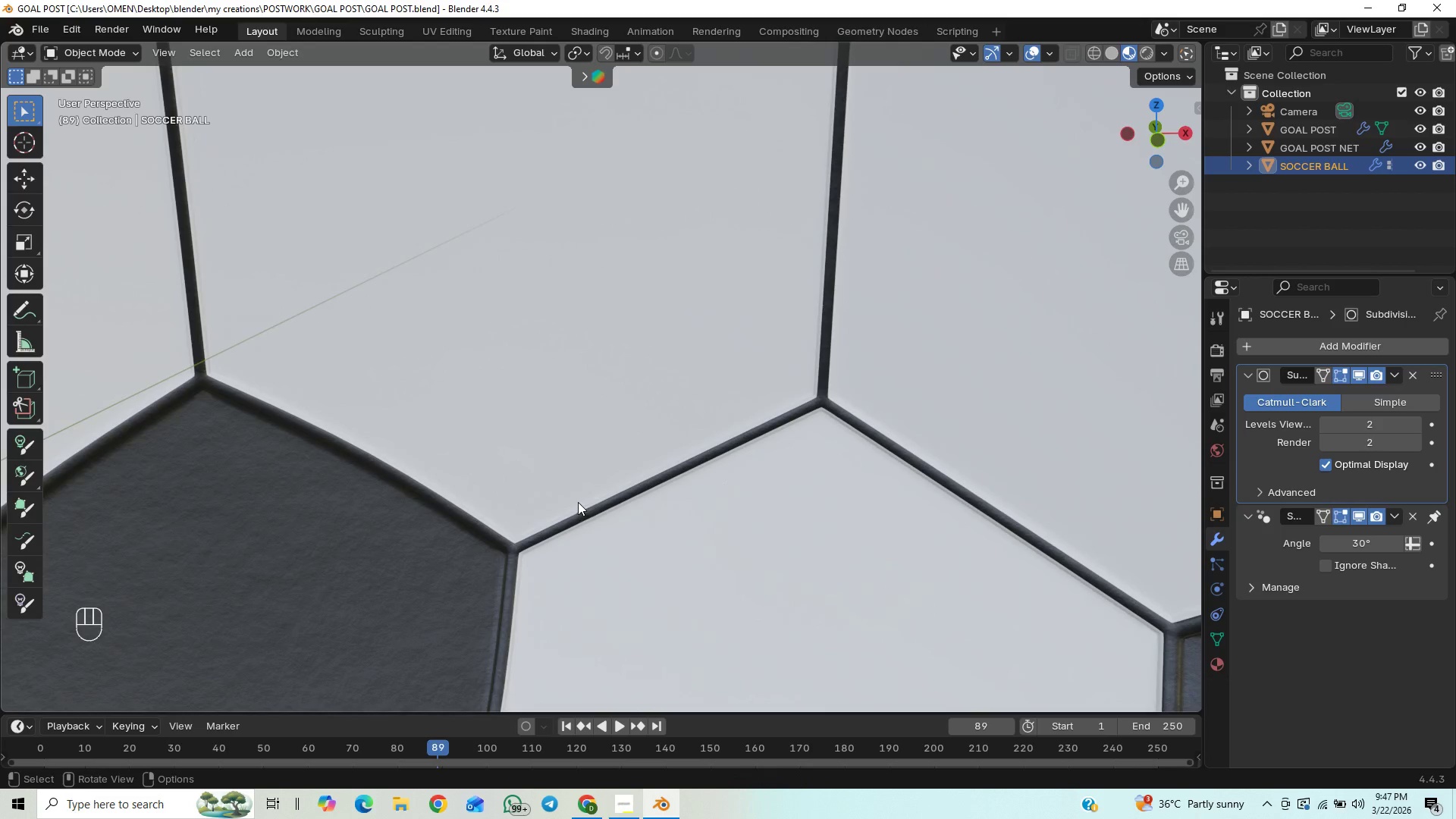 
scroll: coordinate [545, 400], scroll_direction: down, amount: 24.0
 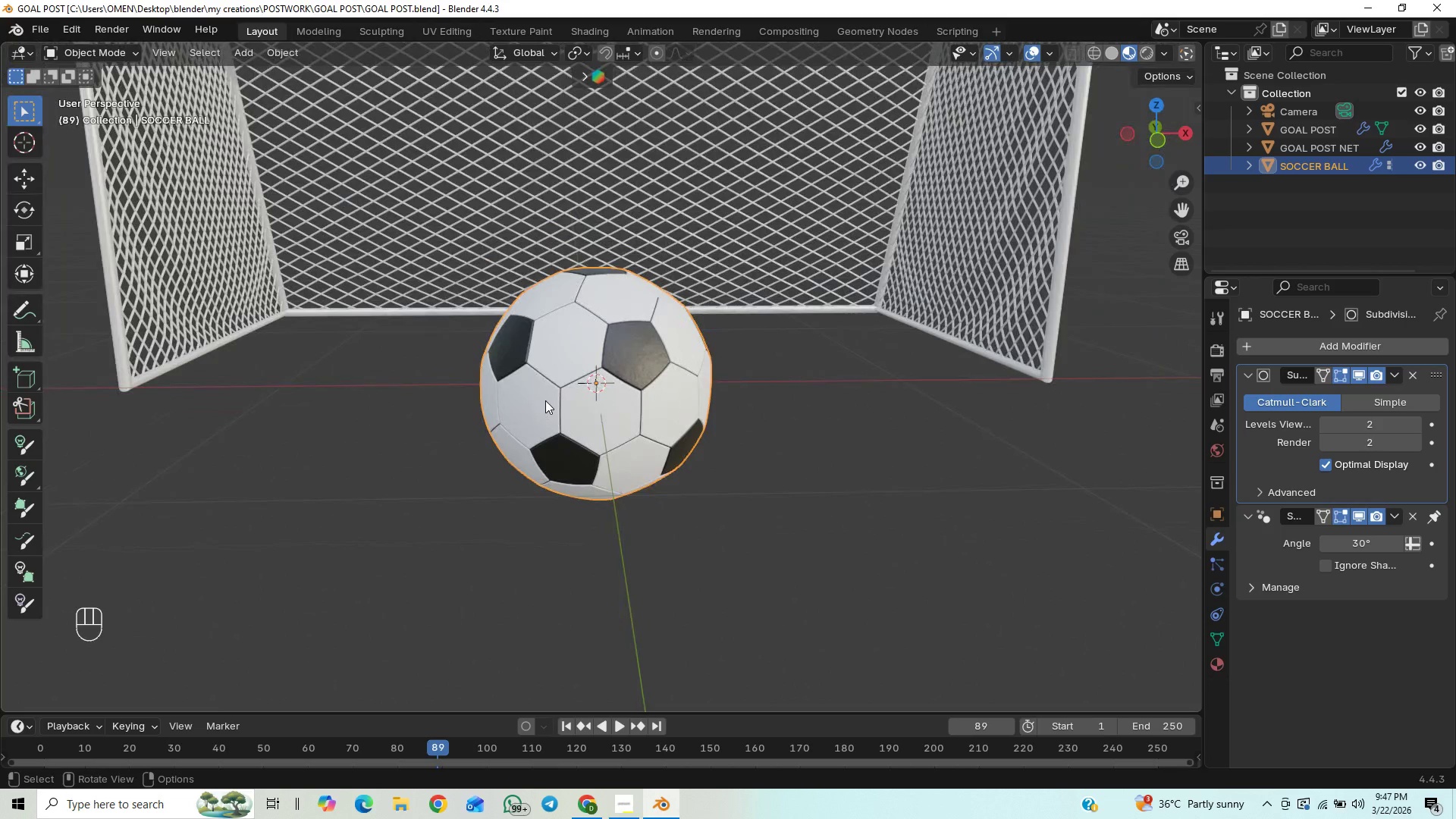 
key(Control+S)
 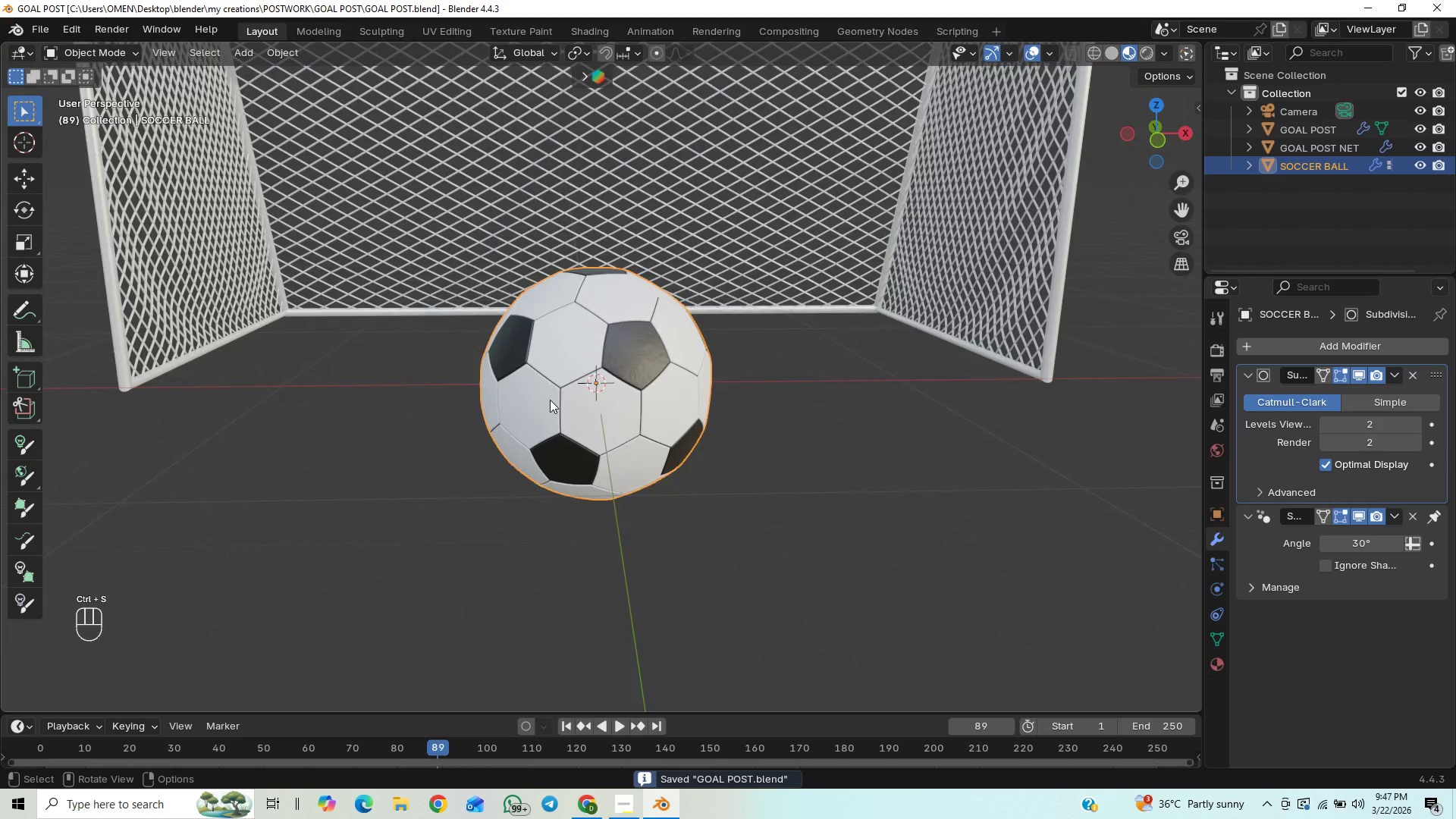 
scroll: coordinate [551, 400], scroll_direction: down, amount: 4.0
 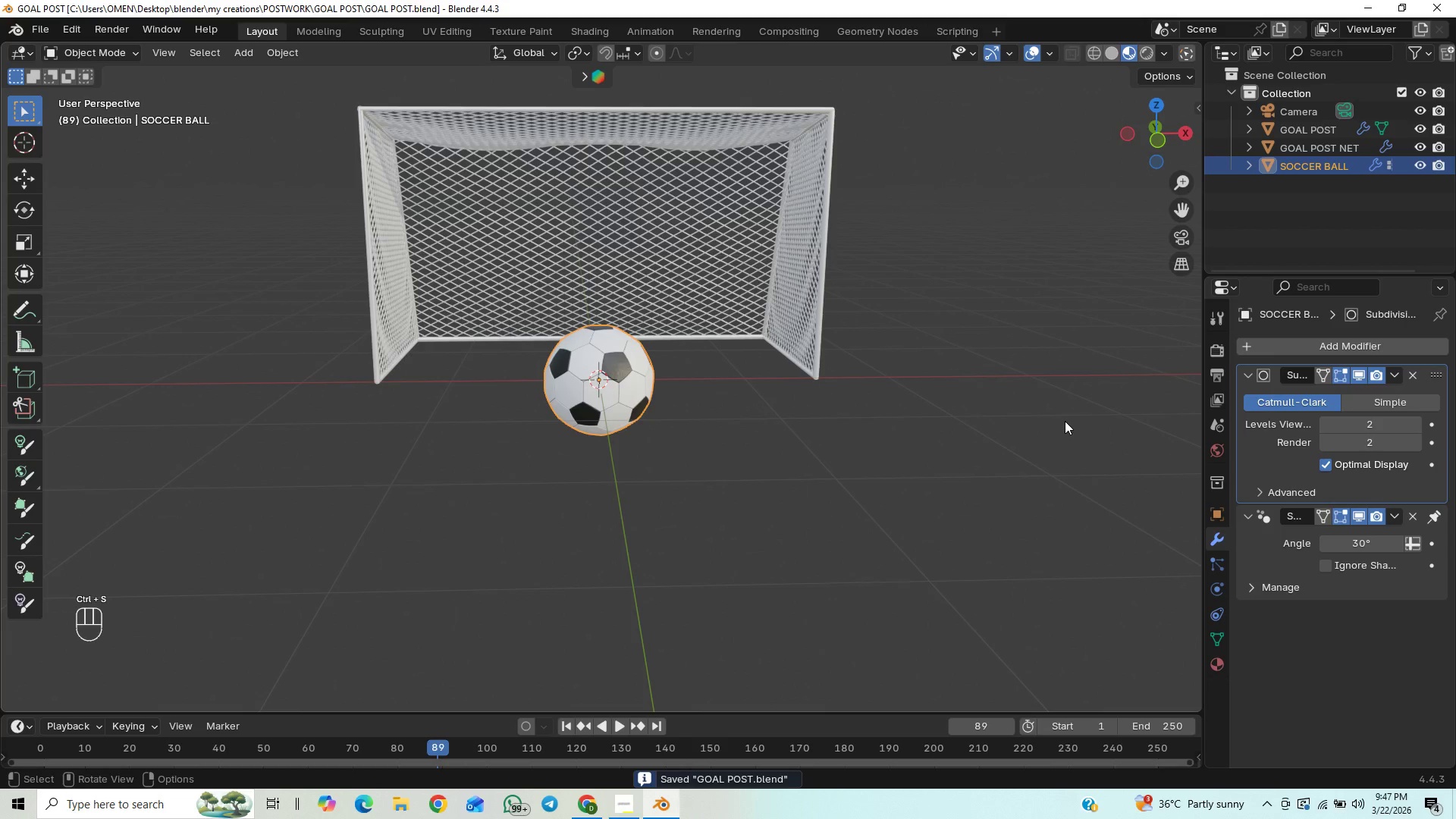 
key(S)
 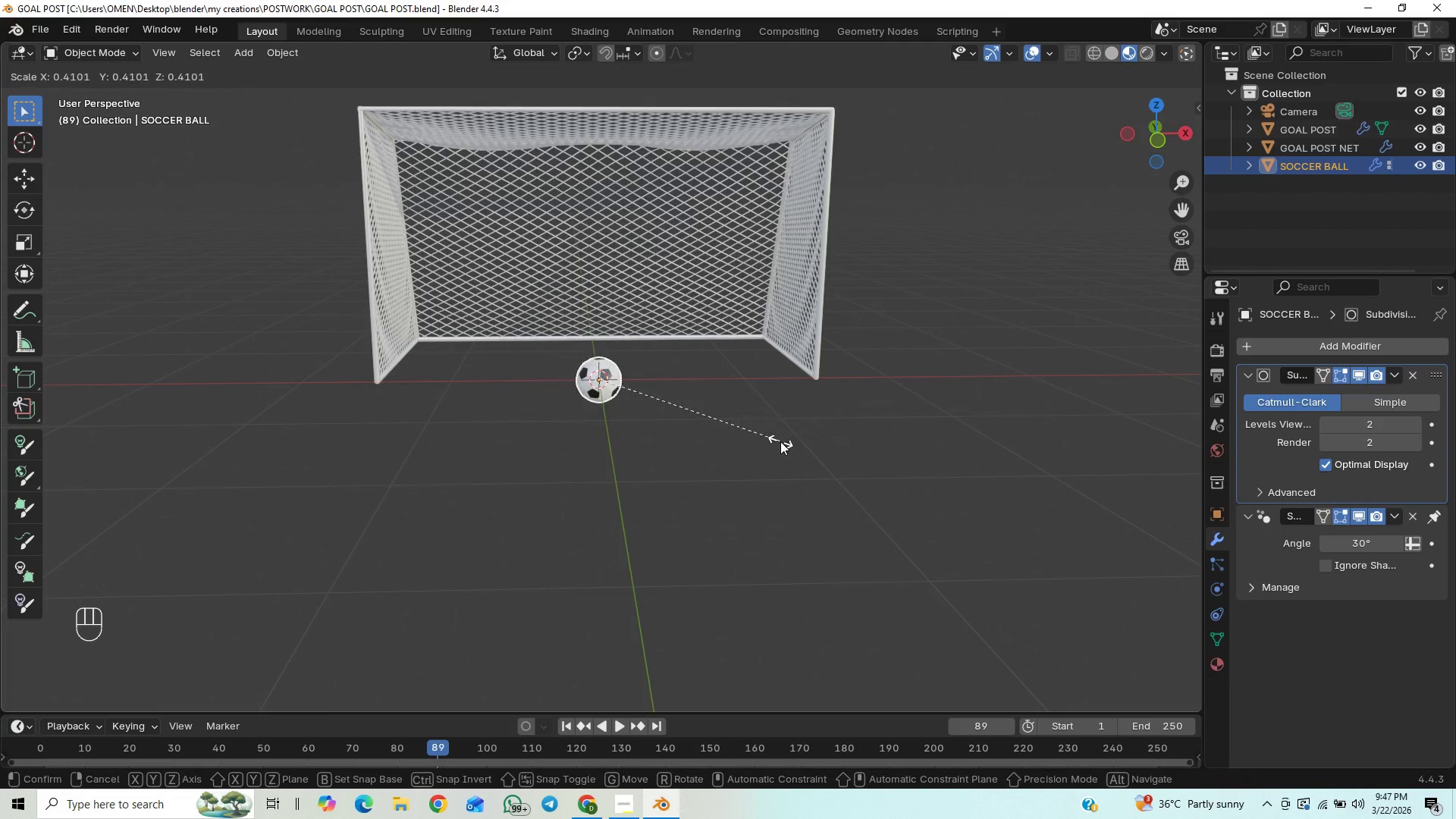 
left_click([805, 441])
 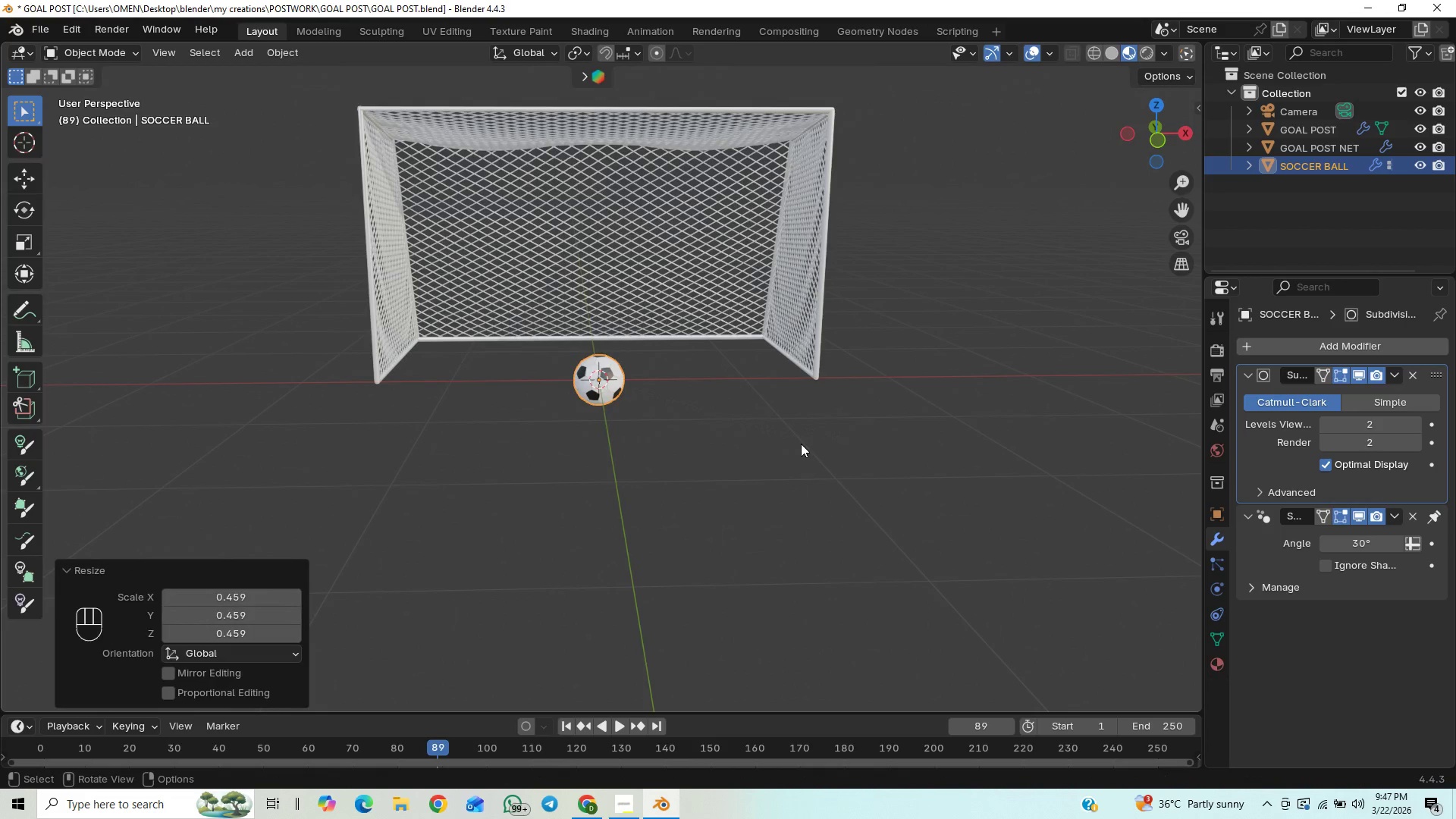 
key(Numpad1)
 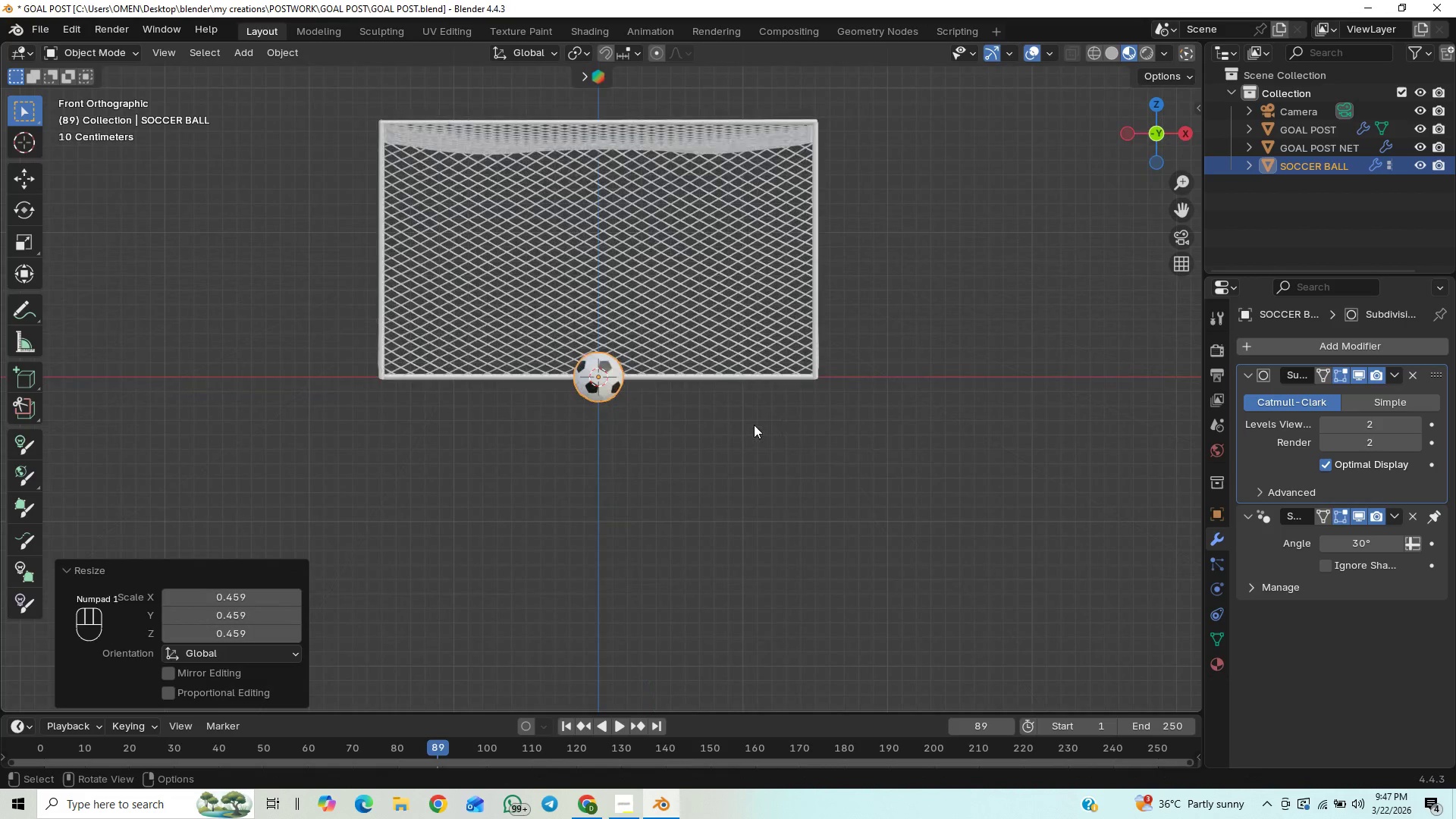 
left_click([753, 425])
 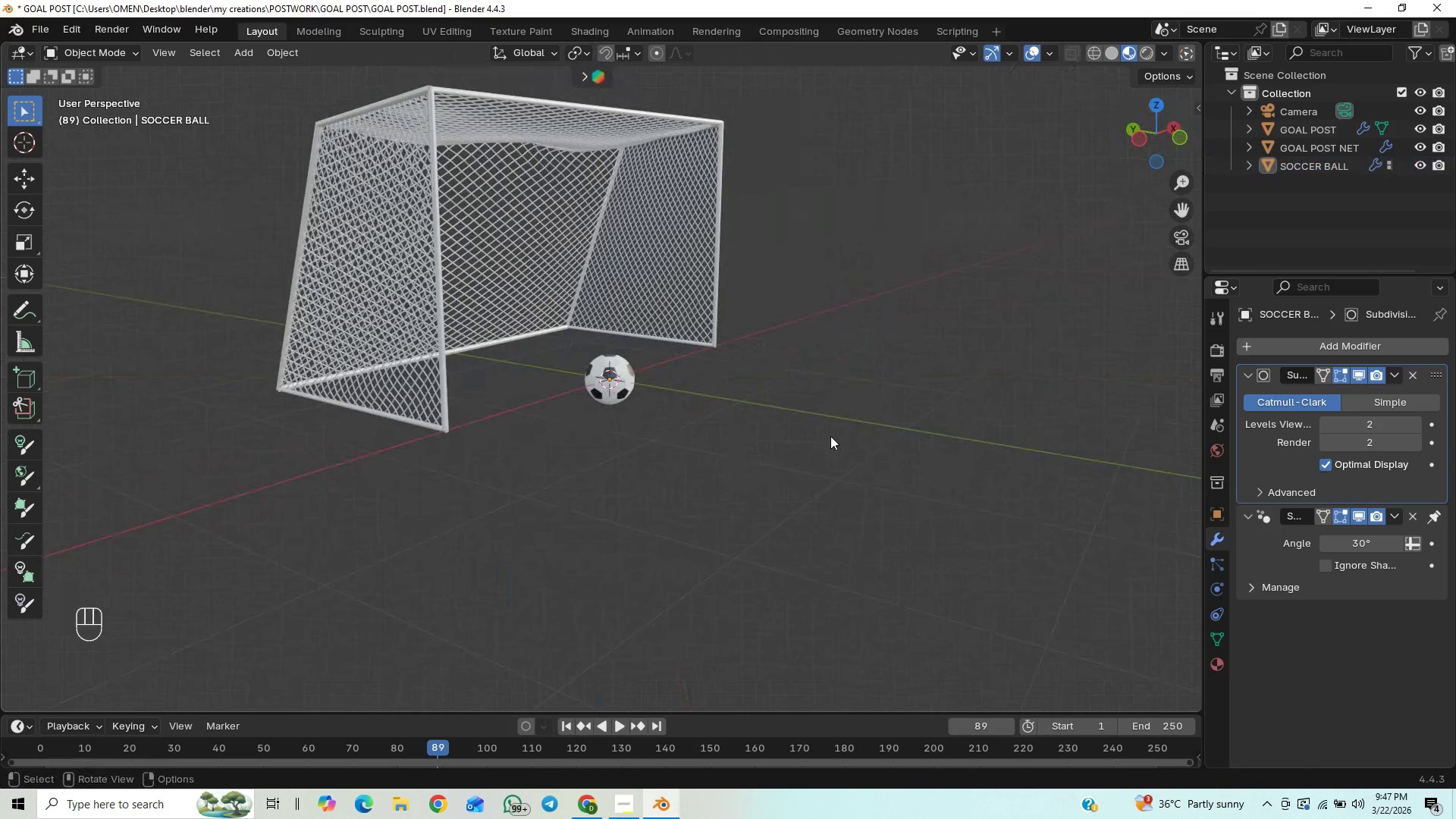 
scroll: coordinate [830, 436], scroll_direction: up, amount: 5.0
 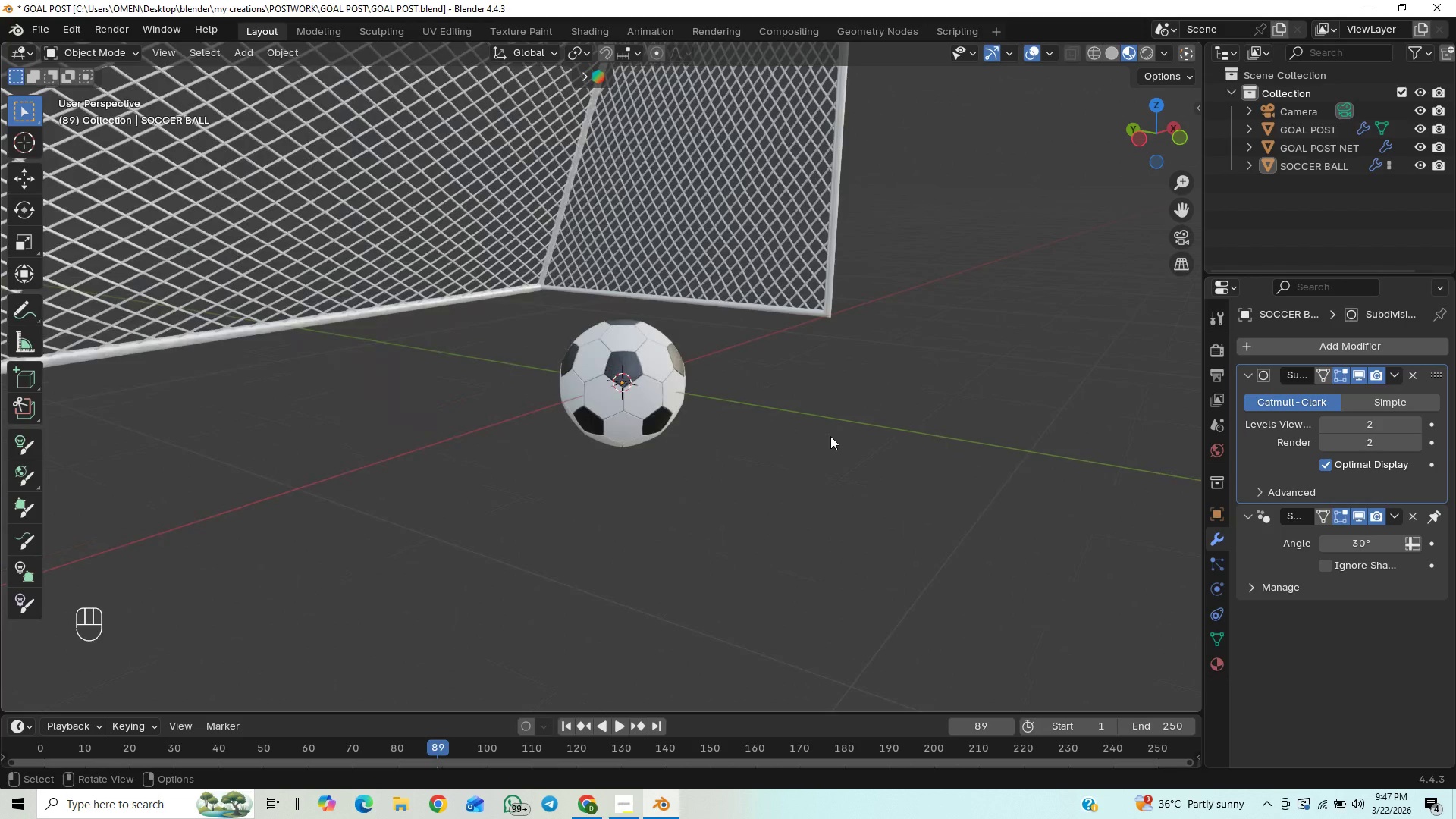 
scroll: coordinate [830, 436], scroll_direction: down, amount: 10.0
 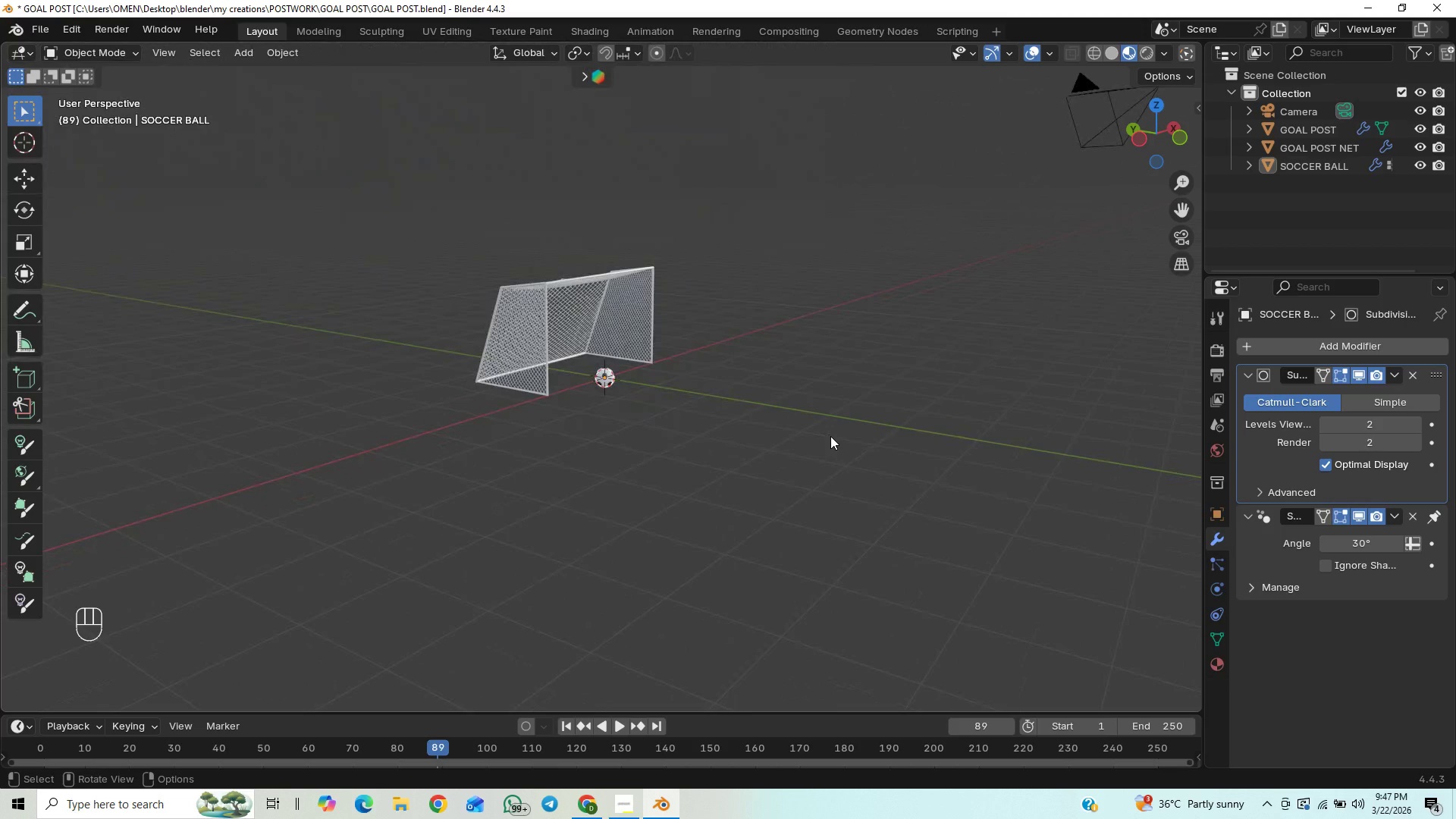 
key(Shift+A)
 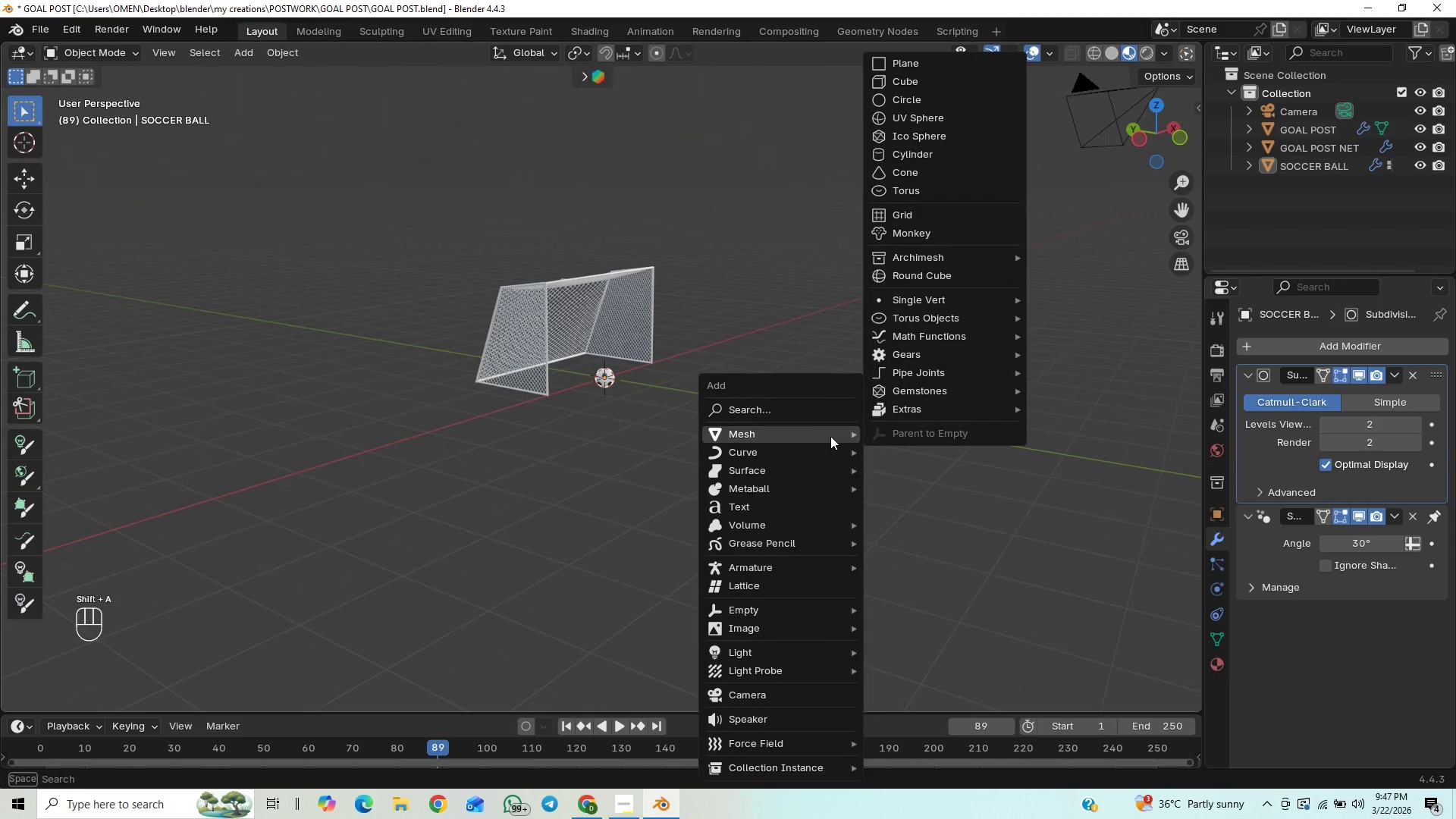 
key(Control+ControlLeft)
 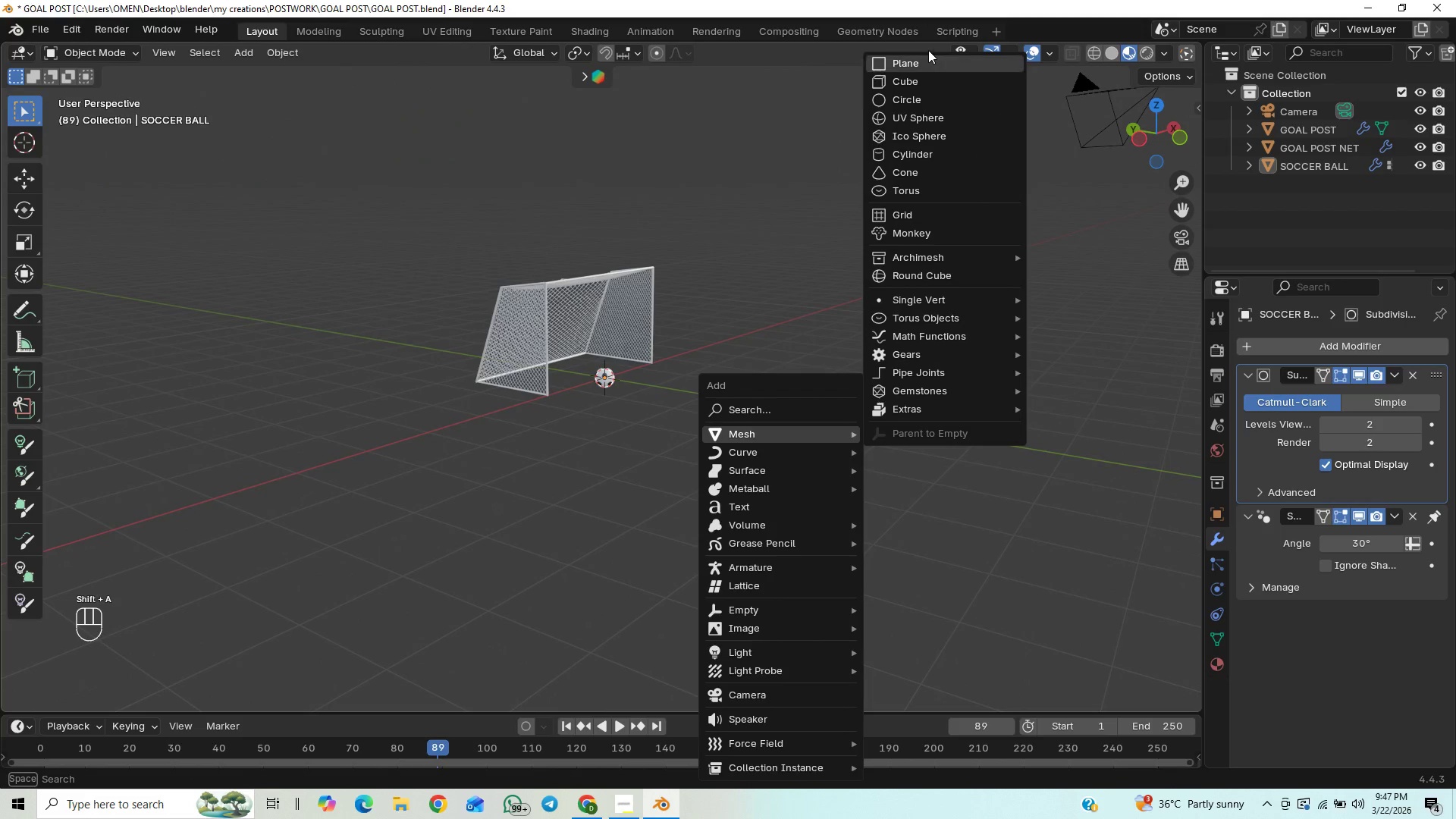 
left_click([921, 59])
 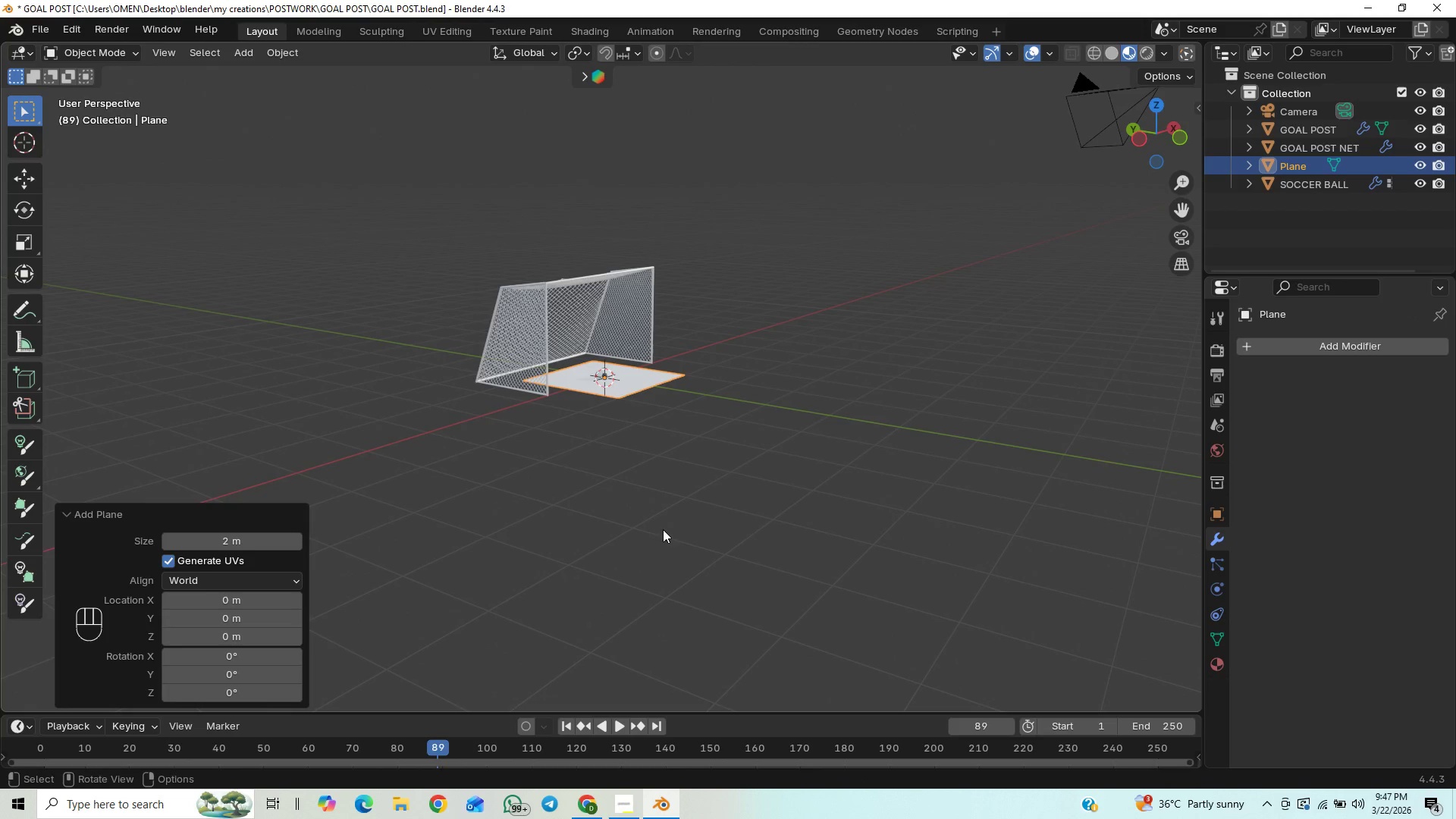 
scroll: coordinate [671, 510], scroll_direction: up, amount: 4.0
 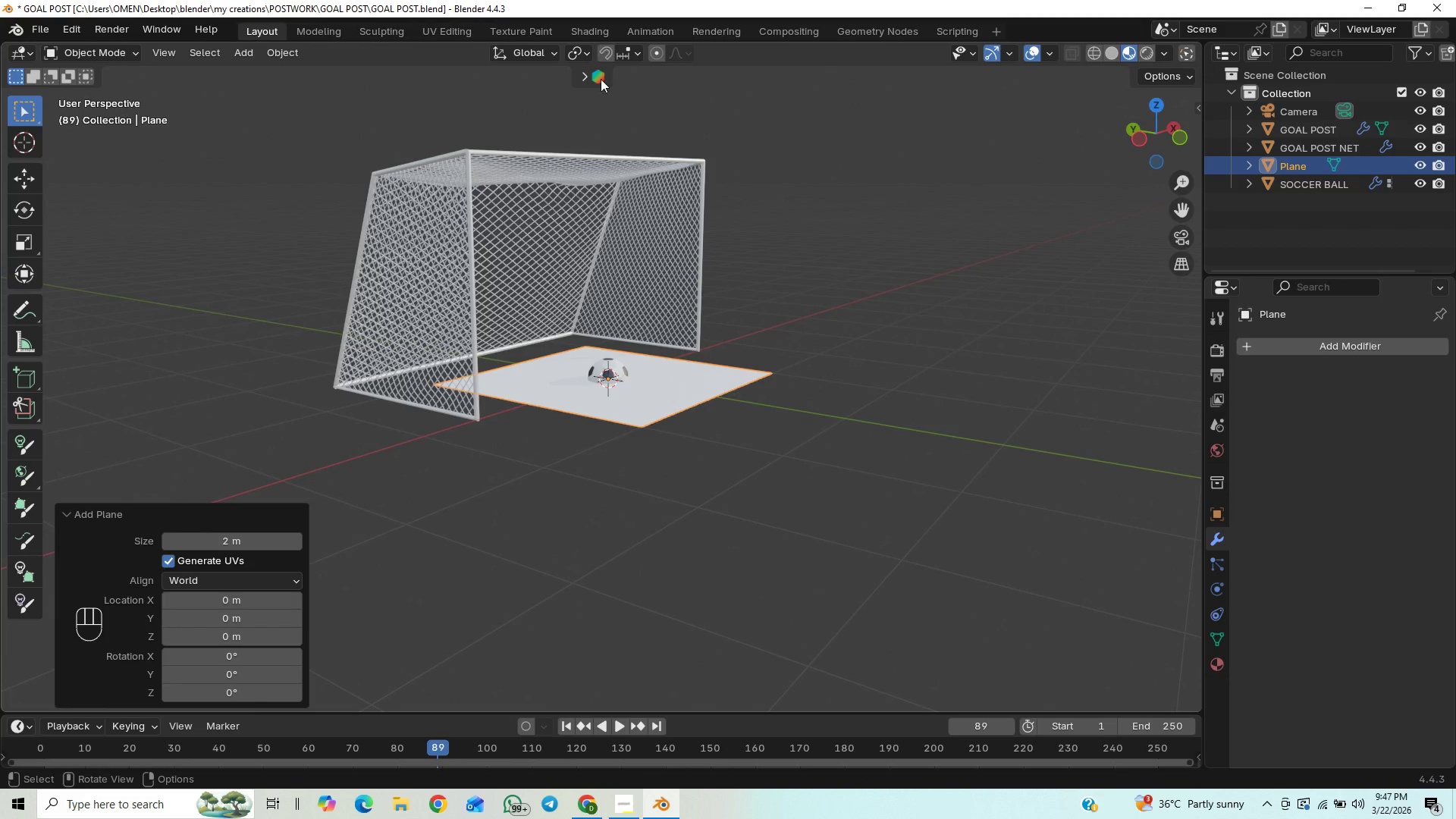 
left_click([629, 51])
 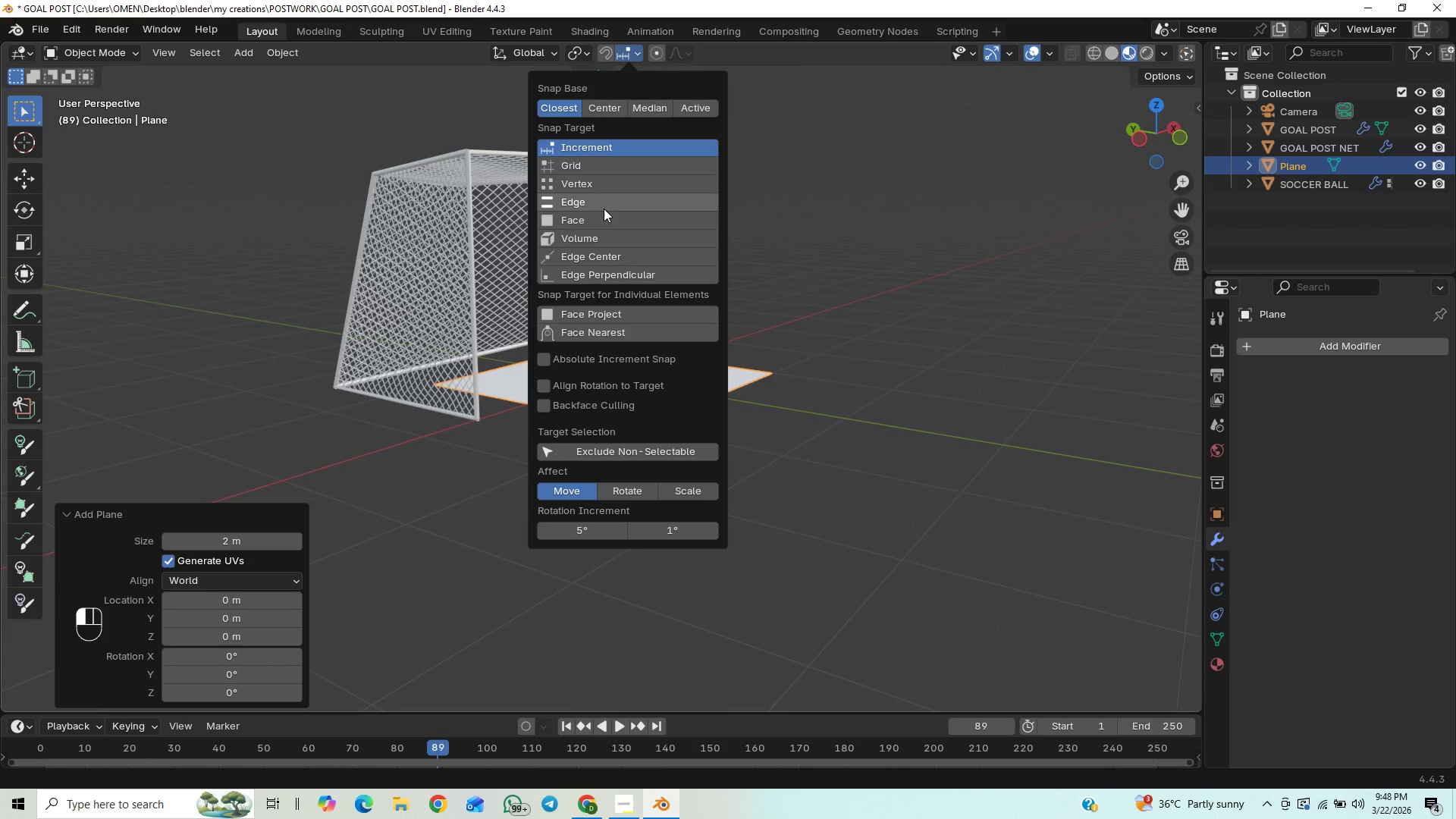 
left_click([604, 212])
 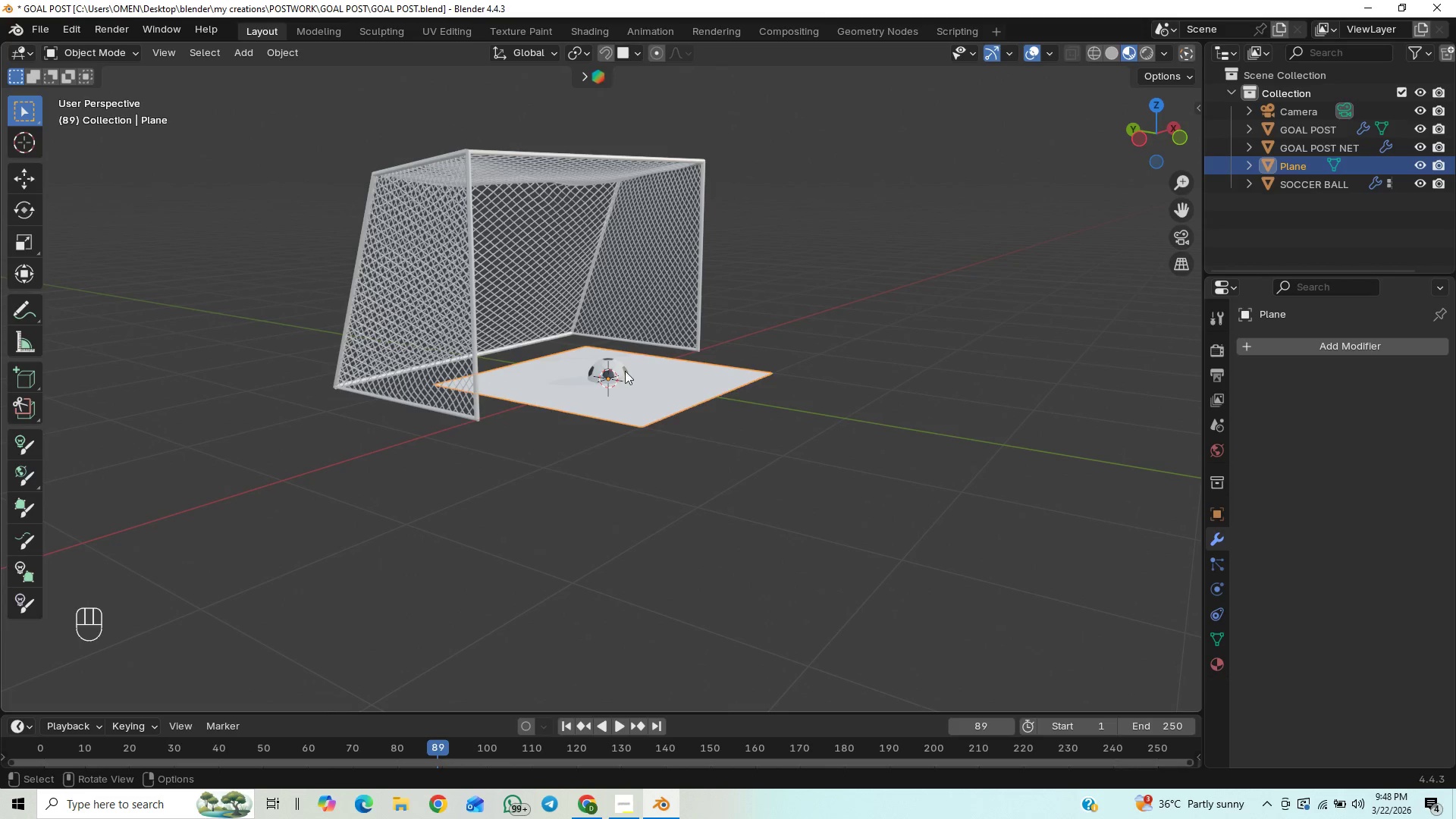 
left_click([613, 366])
 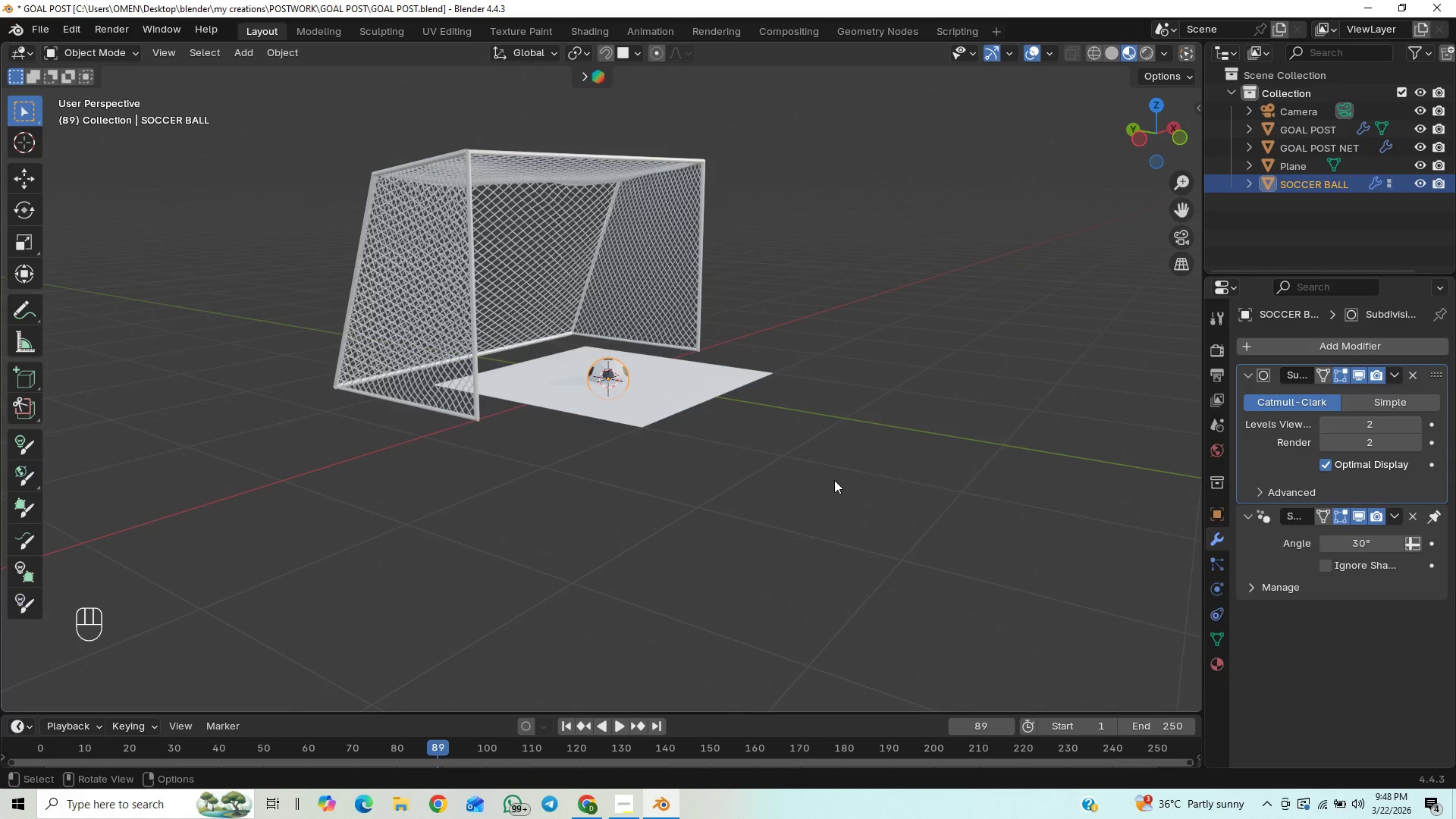 
type(GZ)
 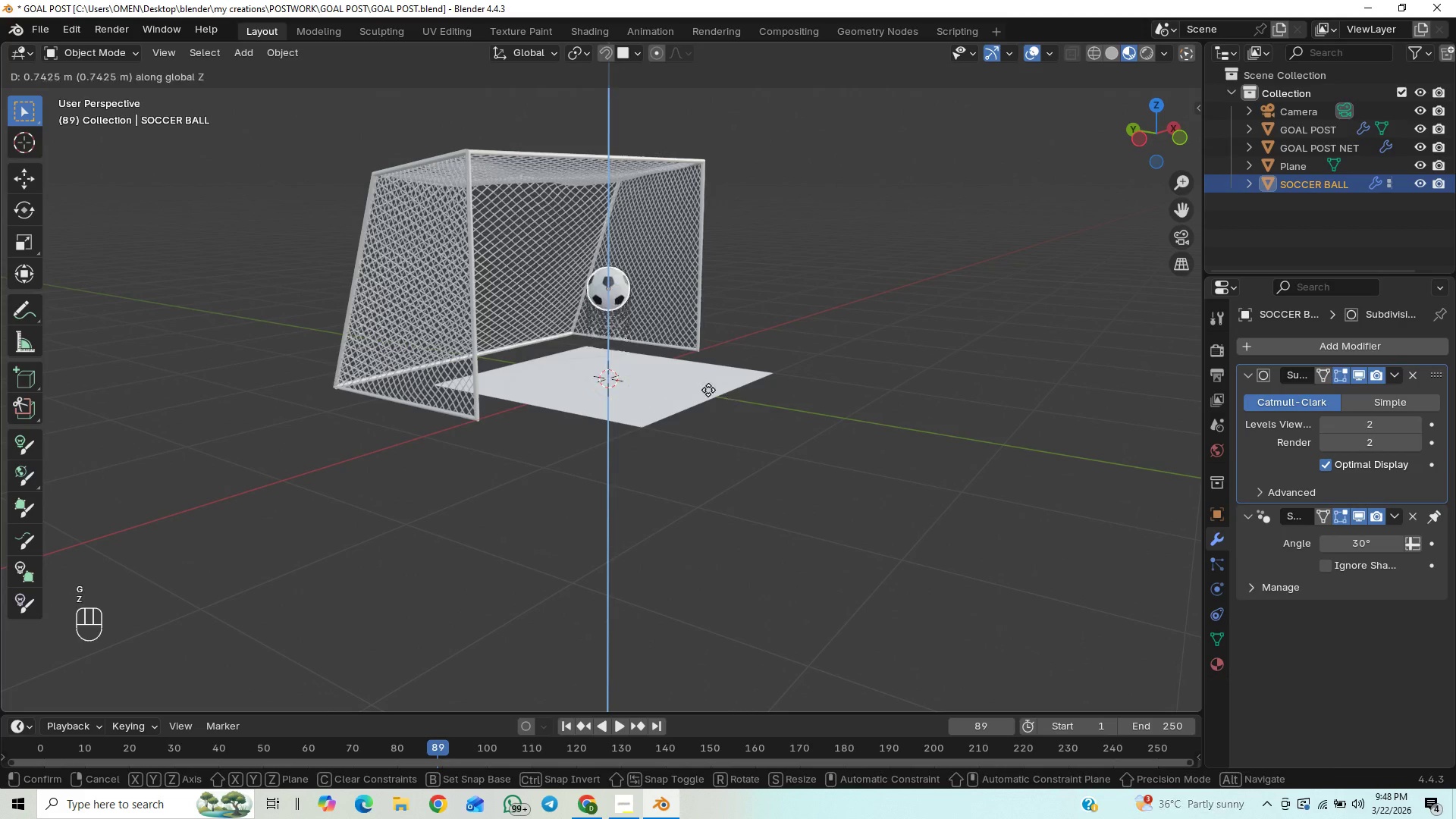 
hold_key(key=ControlLeft, duration=0.83)
left_click([698, 389])
 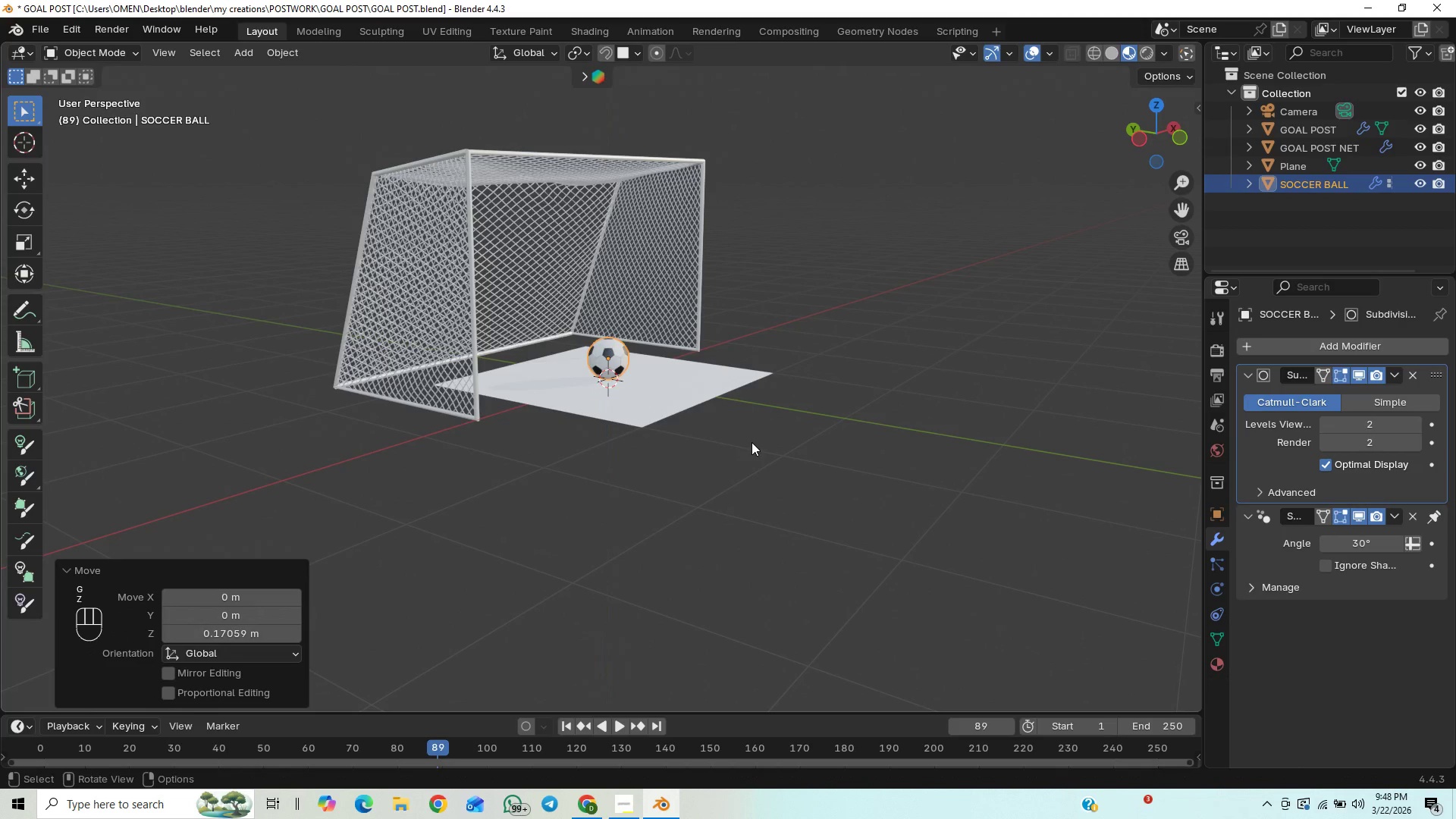 
left_click([752, 447])
 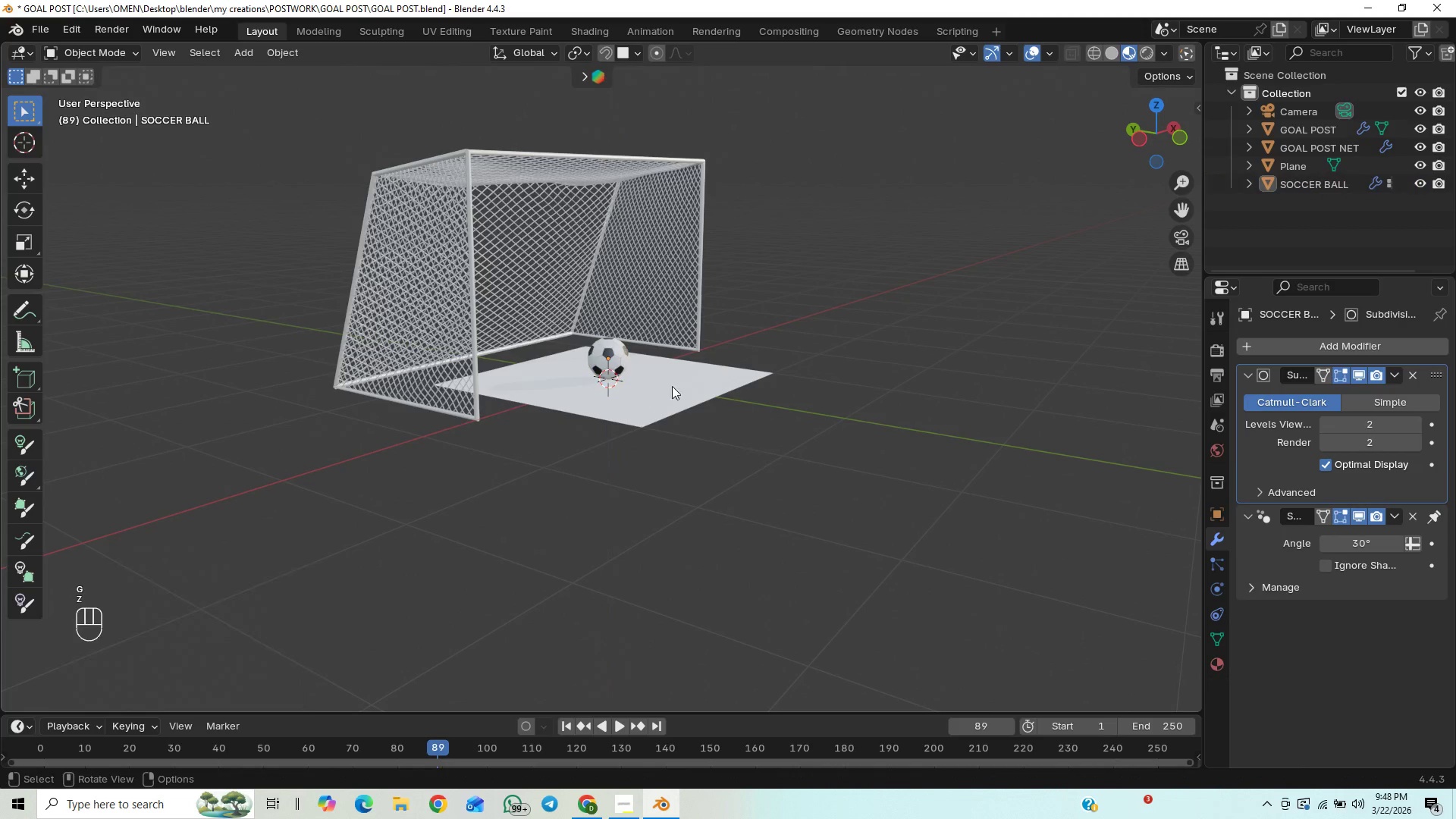 
left_click([657, 359])
 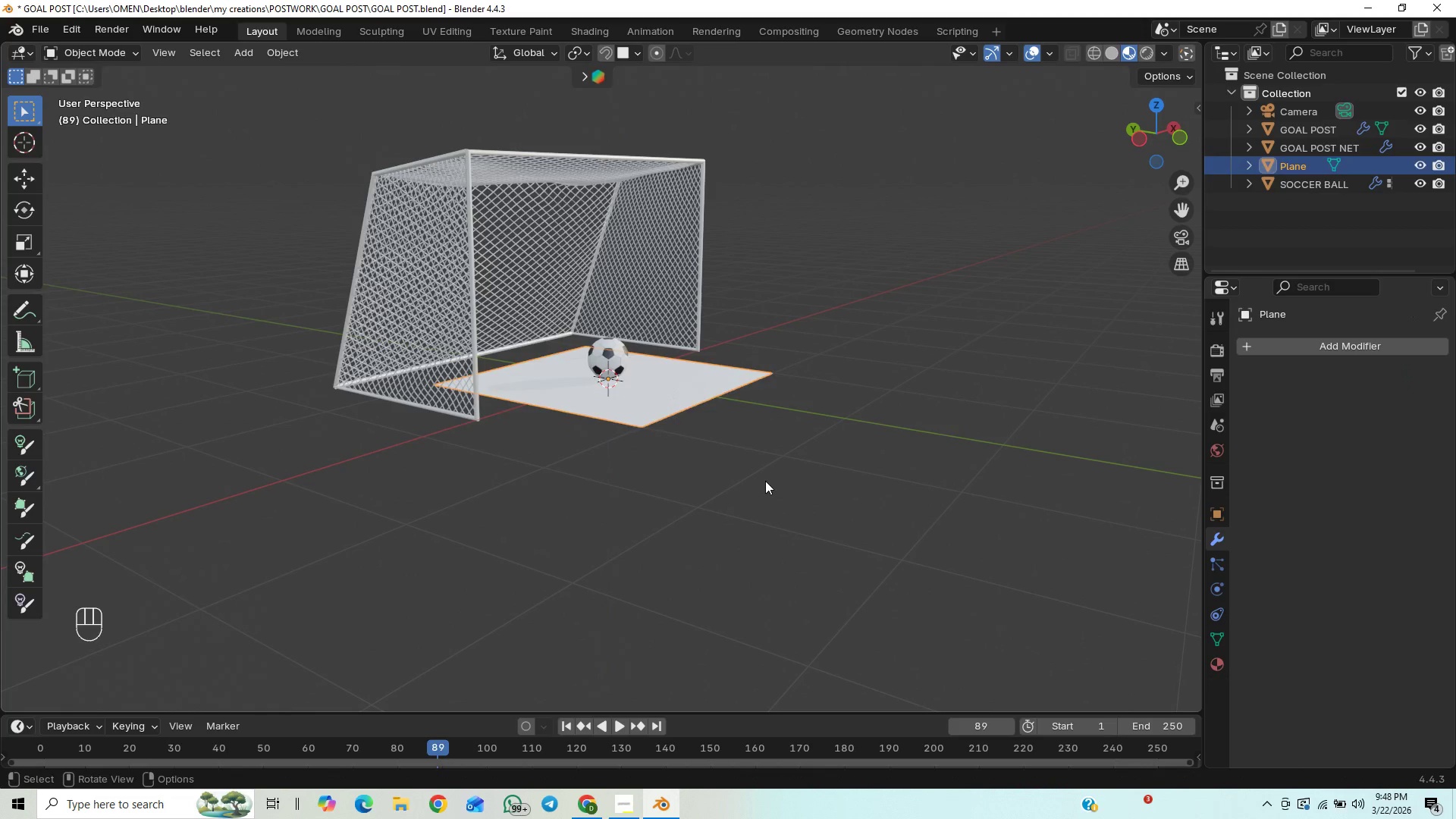 
key(H)
 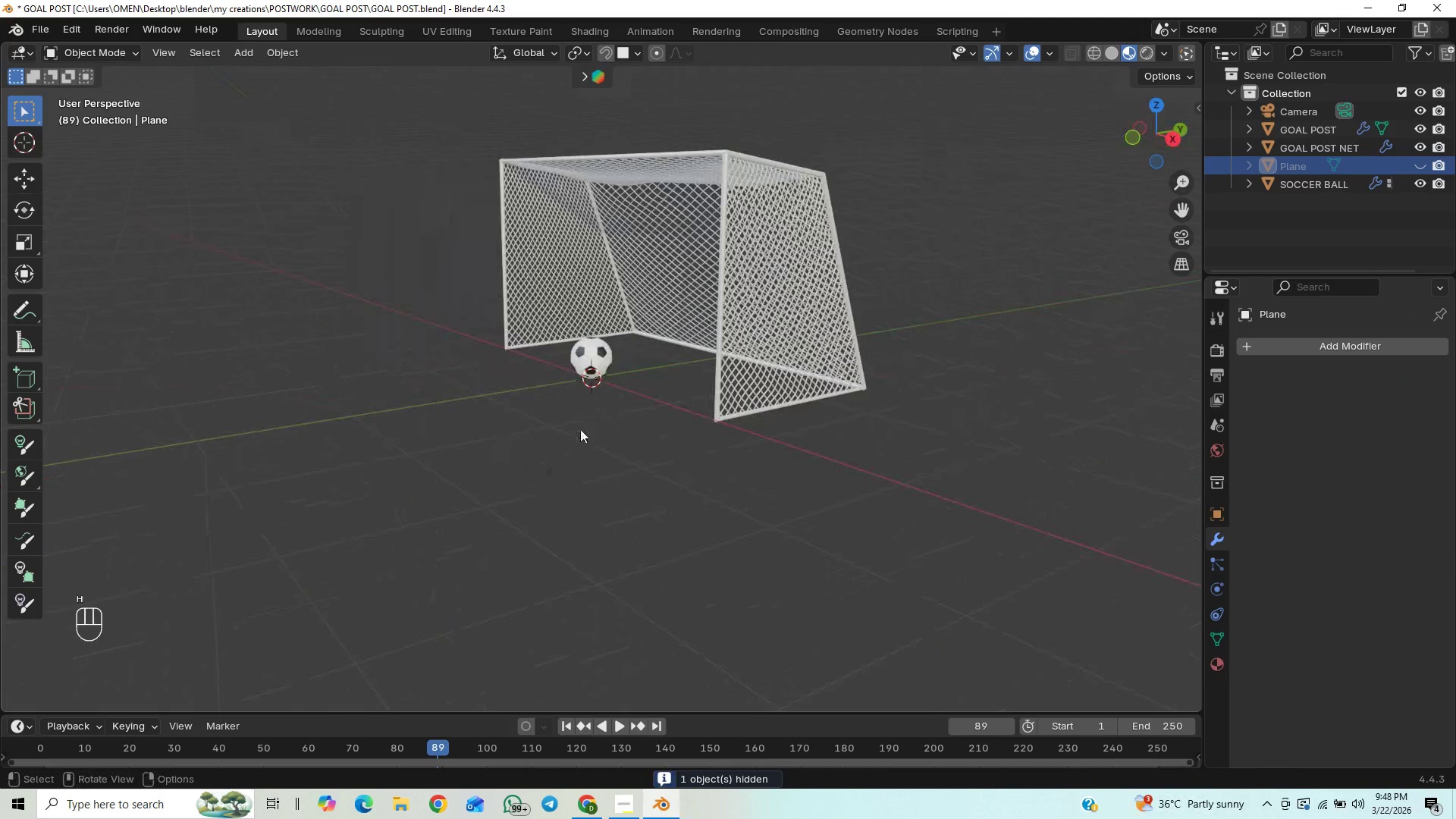 
key(Numpad1)
 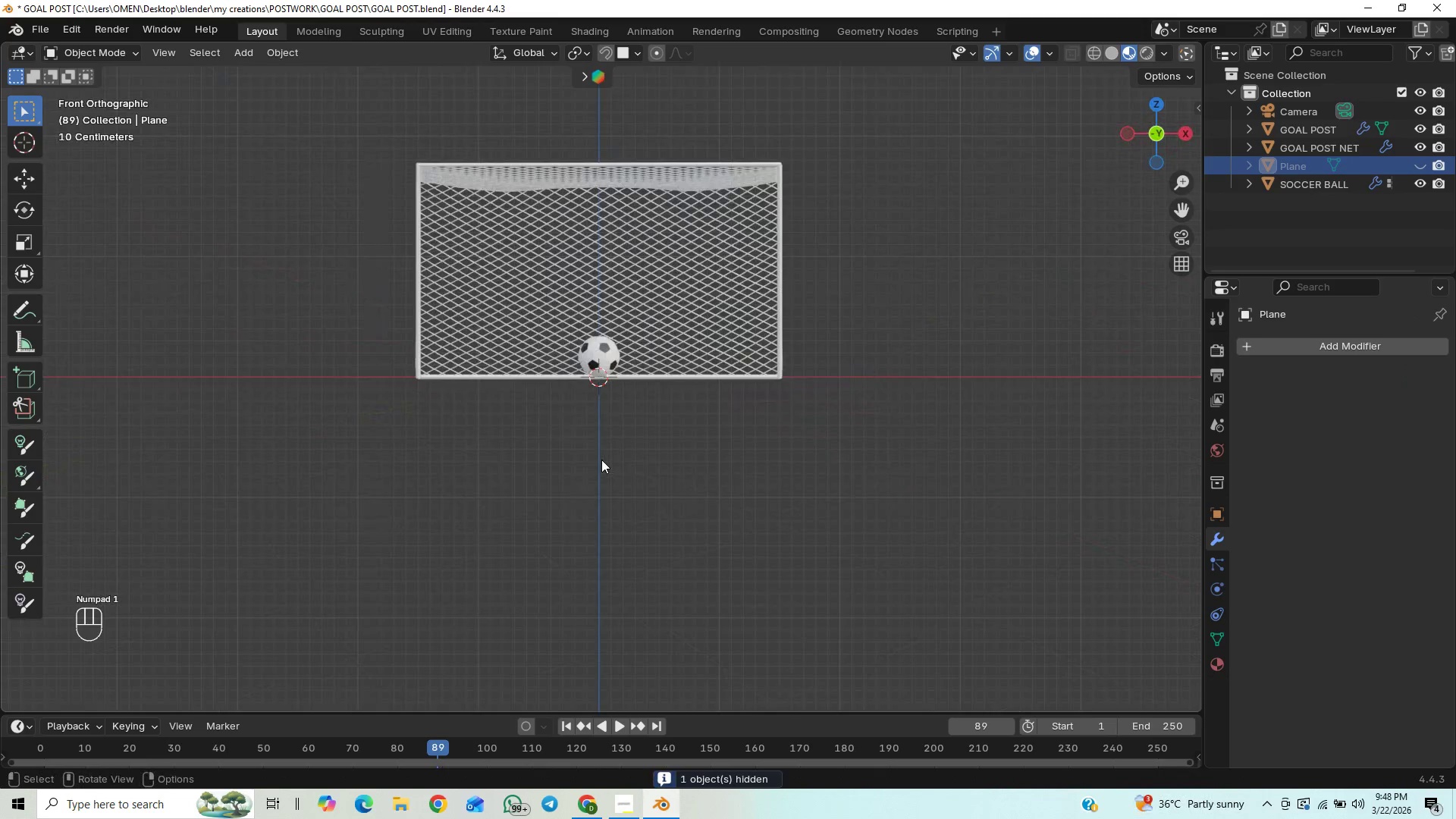 
key(Control+S)
 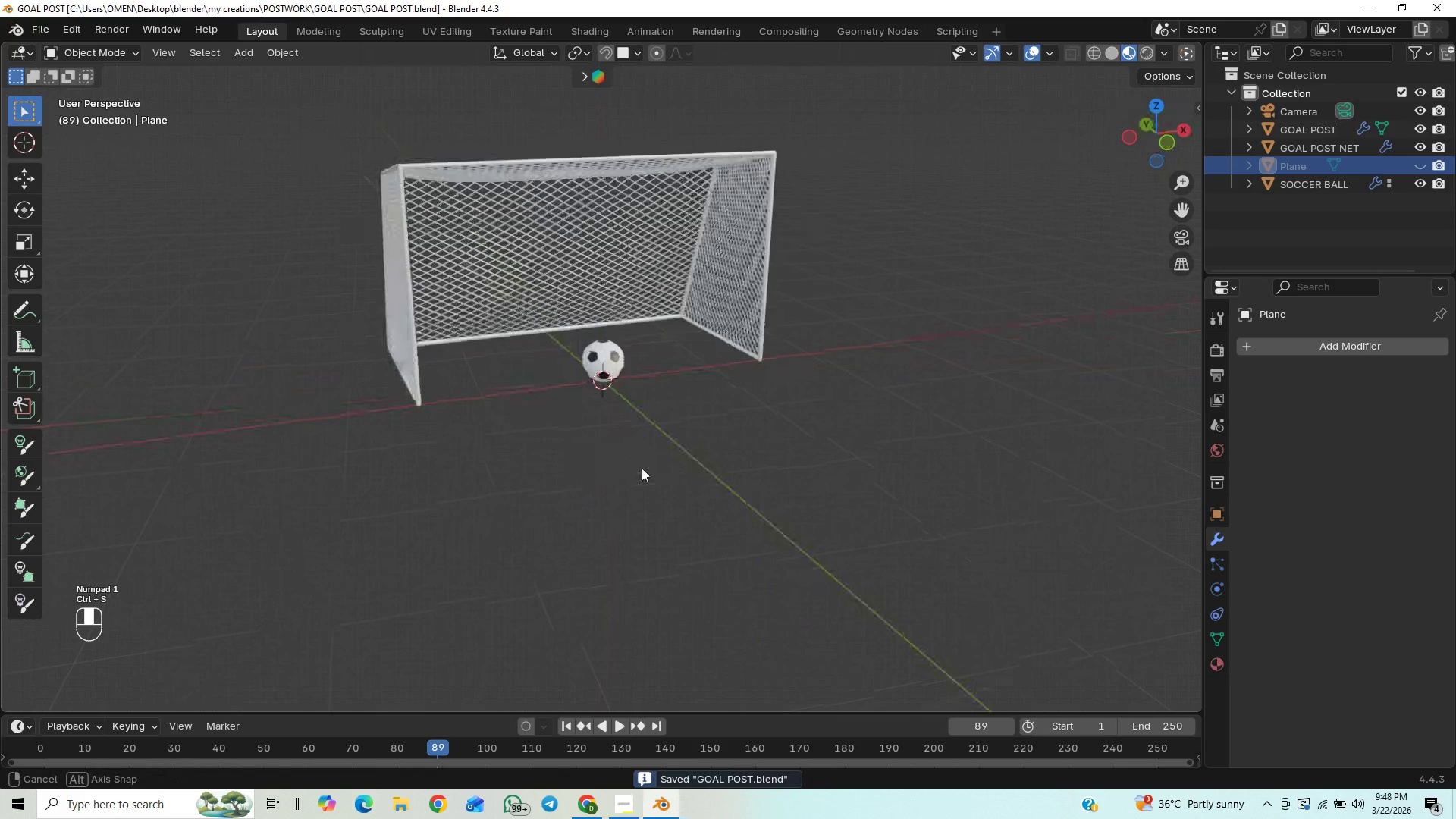 
middle_click([642, 467])
 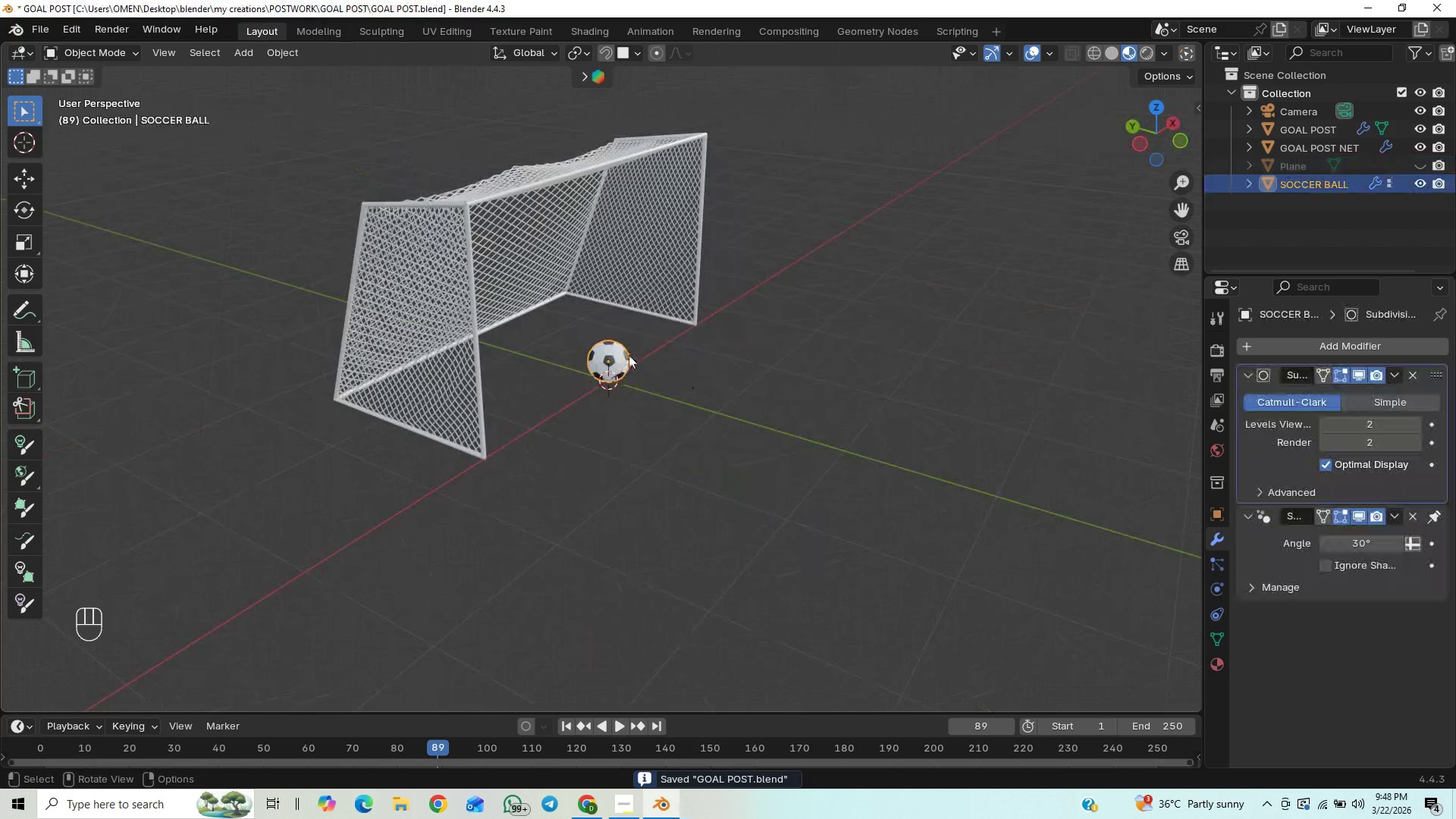 
key(S)
 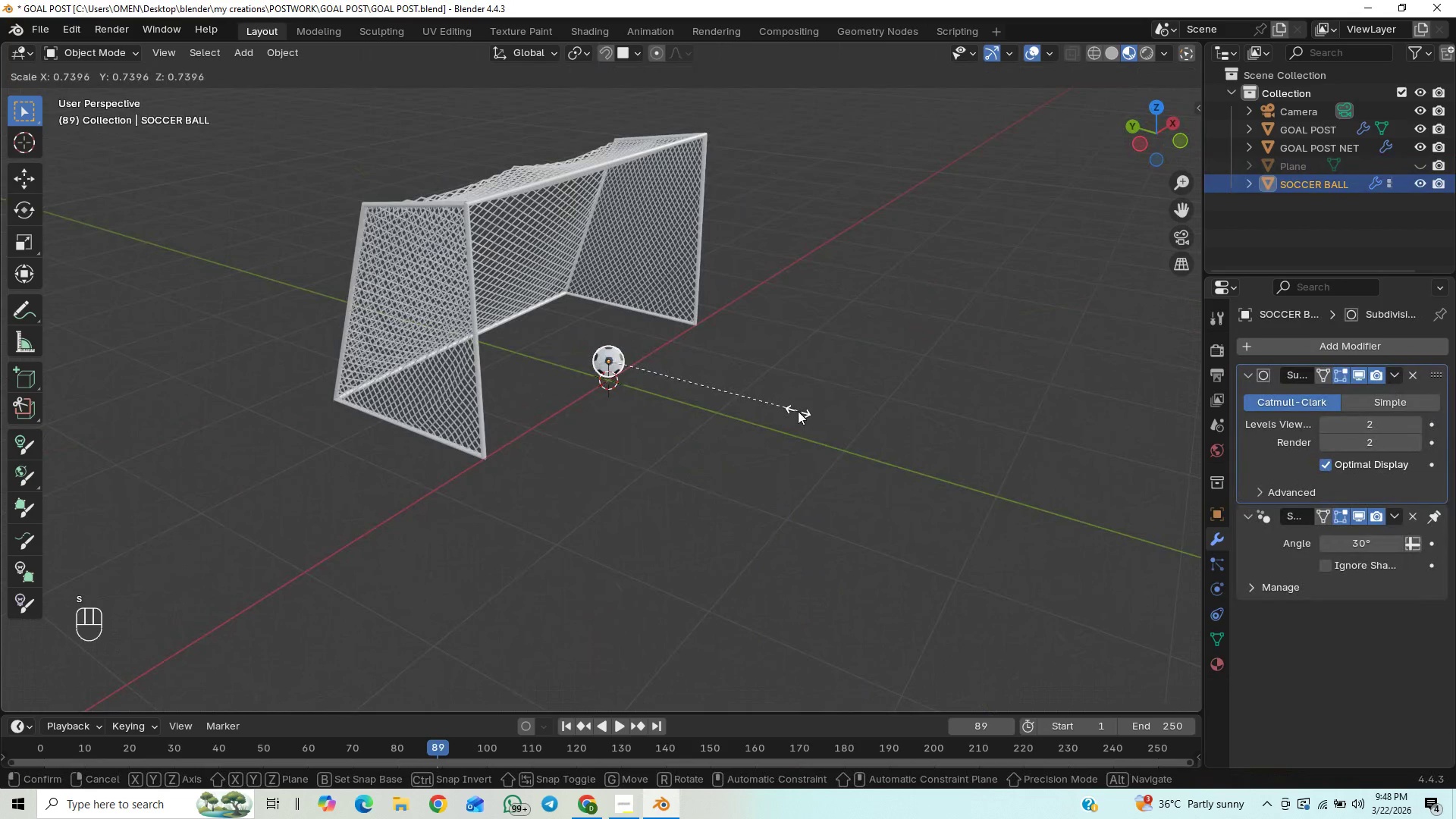 
left_click([798, 410])
 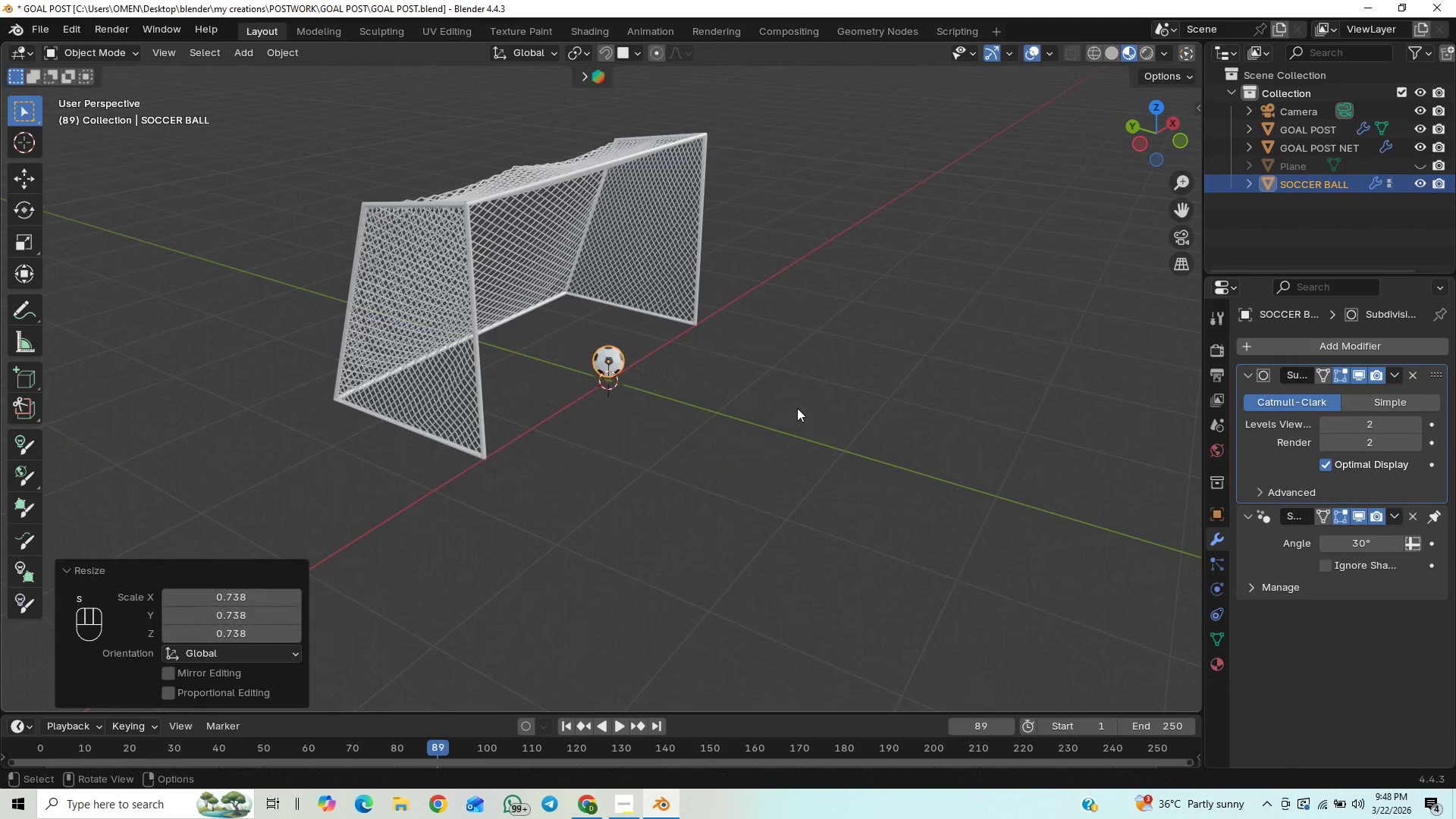 
scroll: coordinate [797, 408], scroll_direction: up, amount: 1.0
 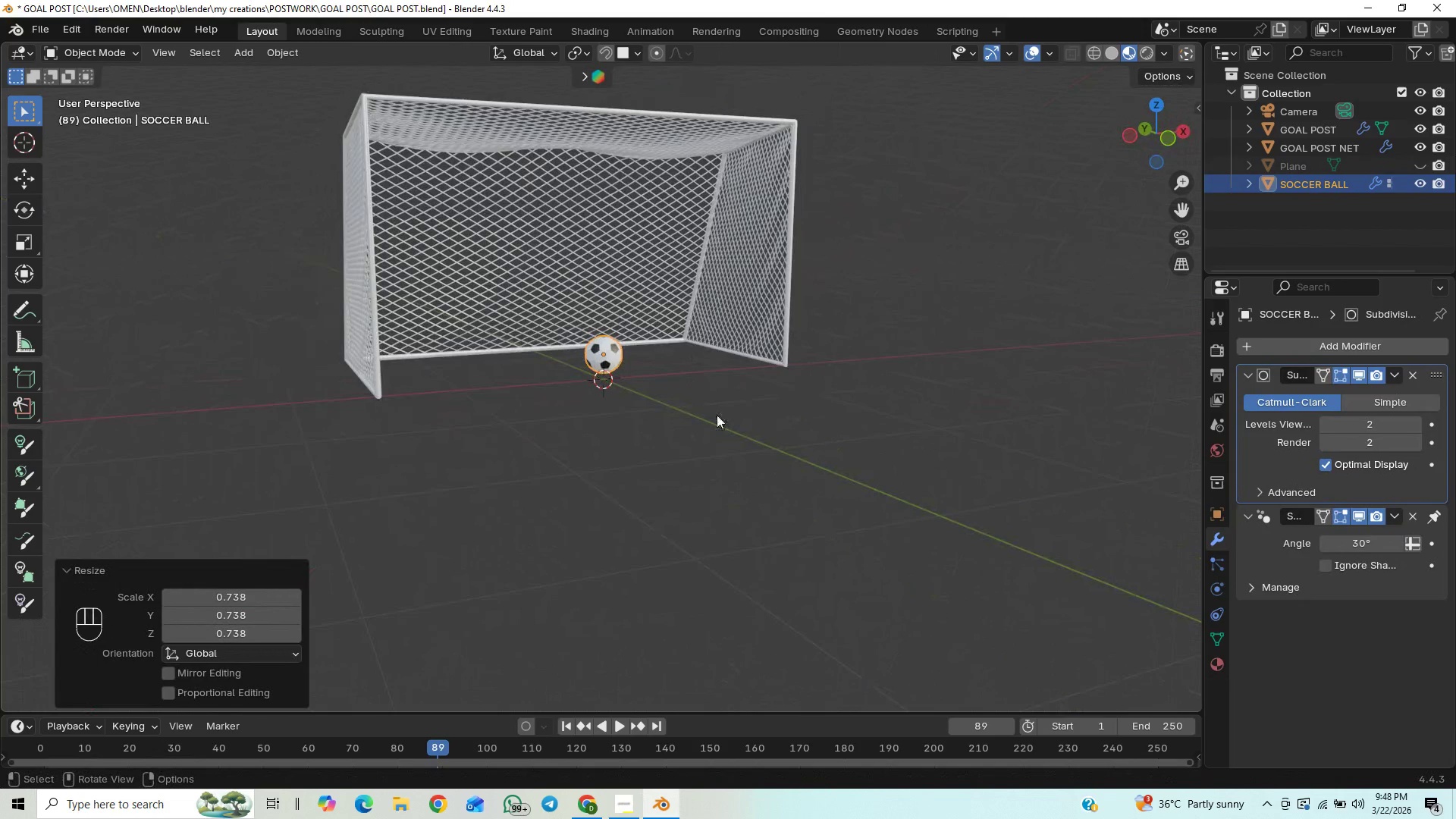 
hold_key(key=AltLeft, duration=0.84)
 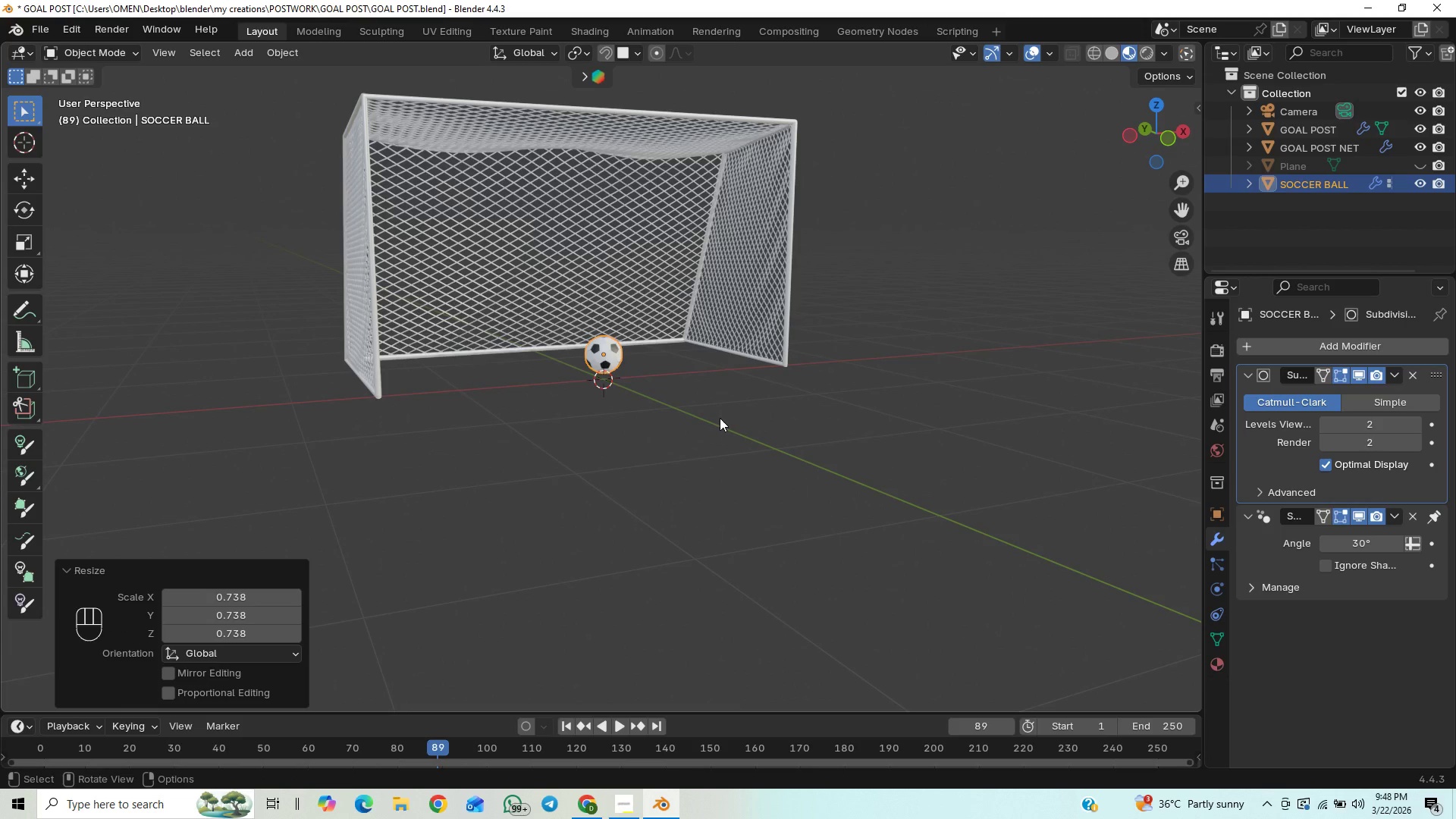 
key(Alt+H)
 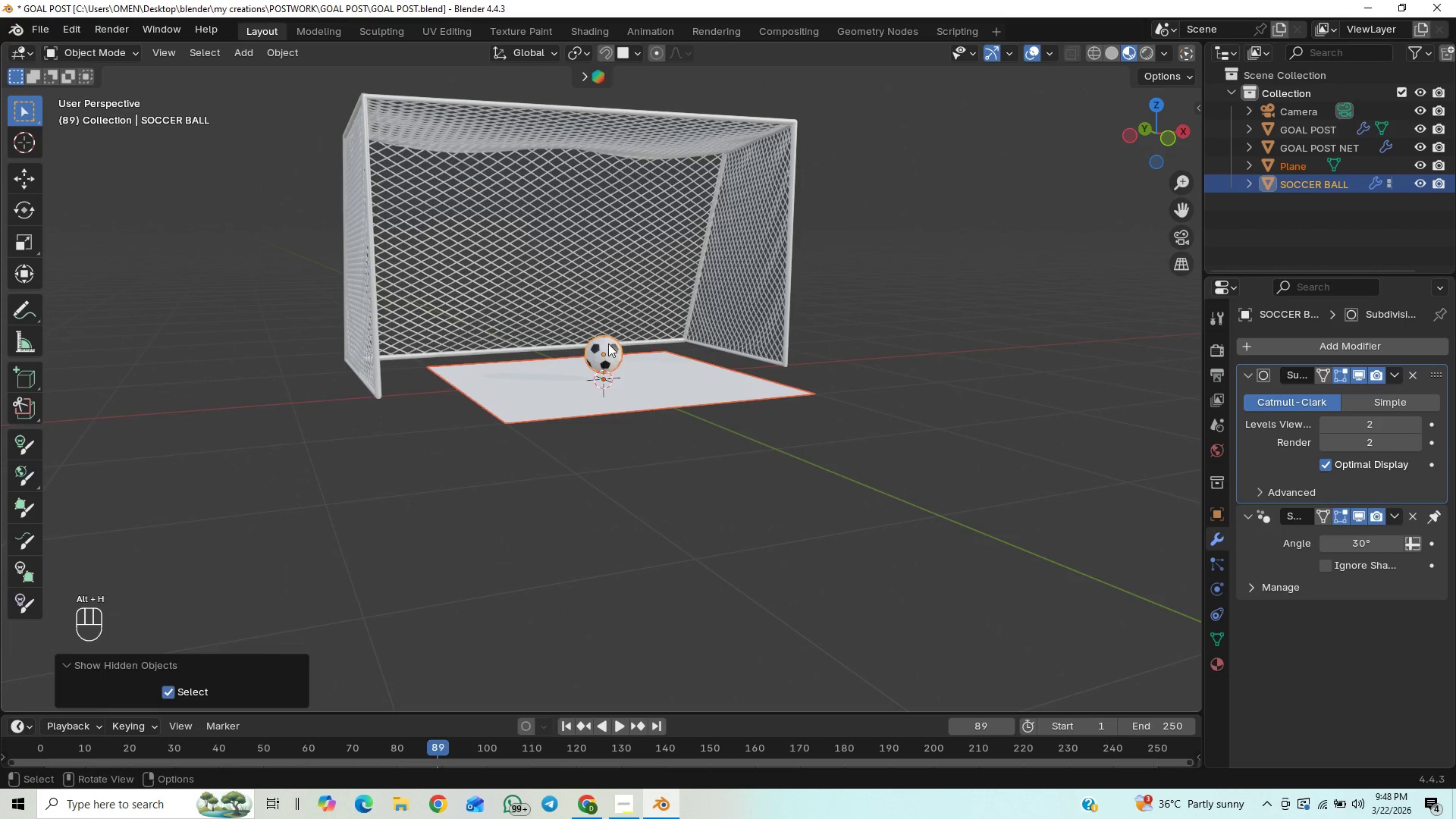 
left_click([605, 344])
 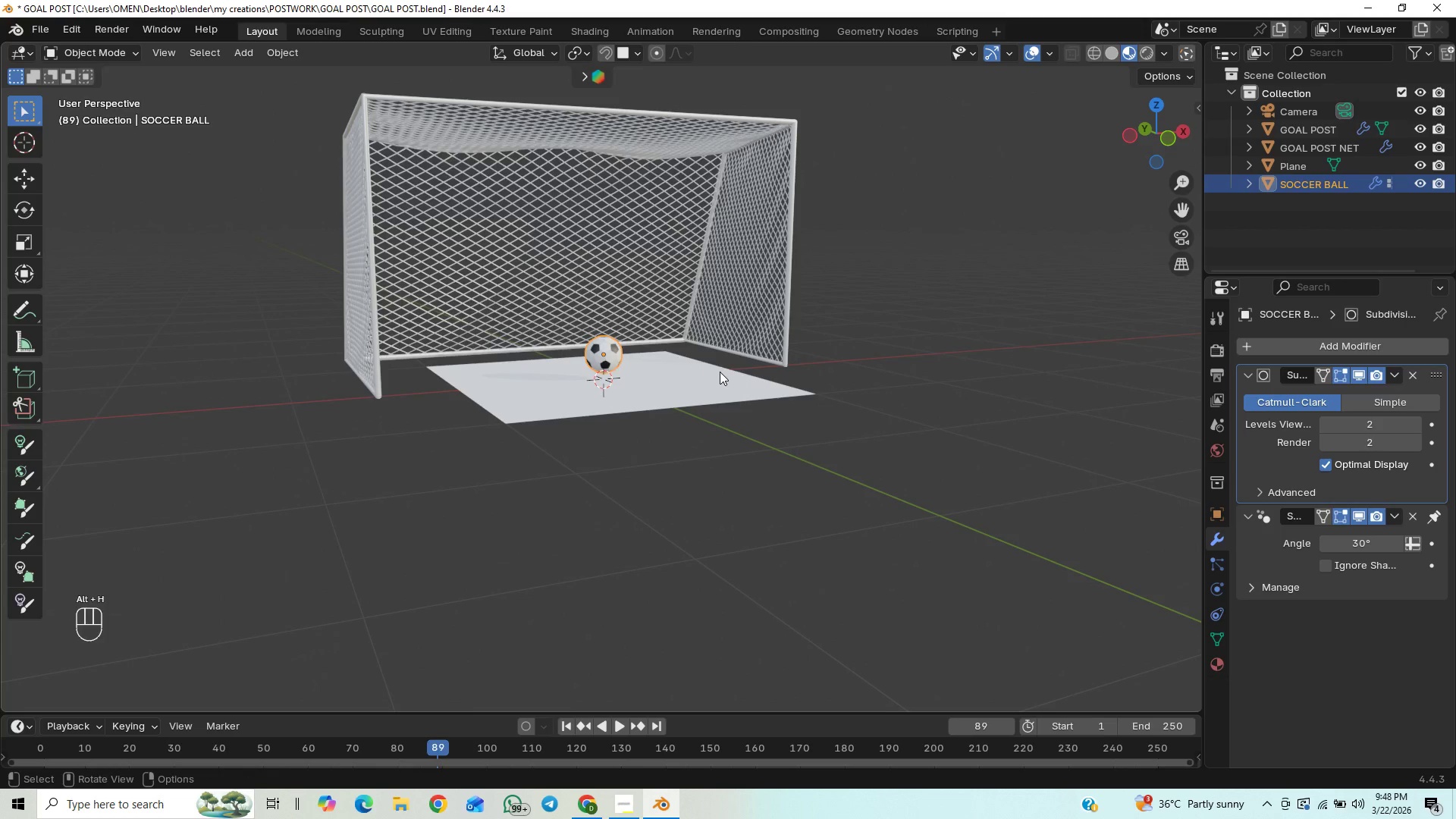 
type(GZ)
 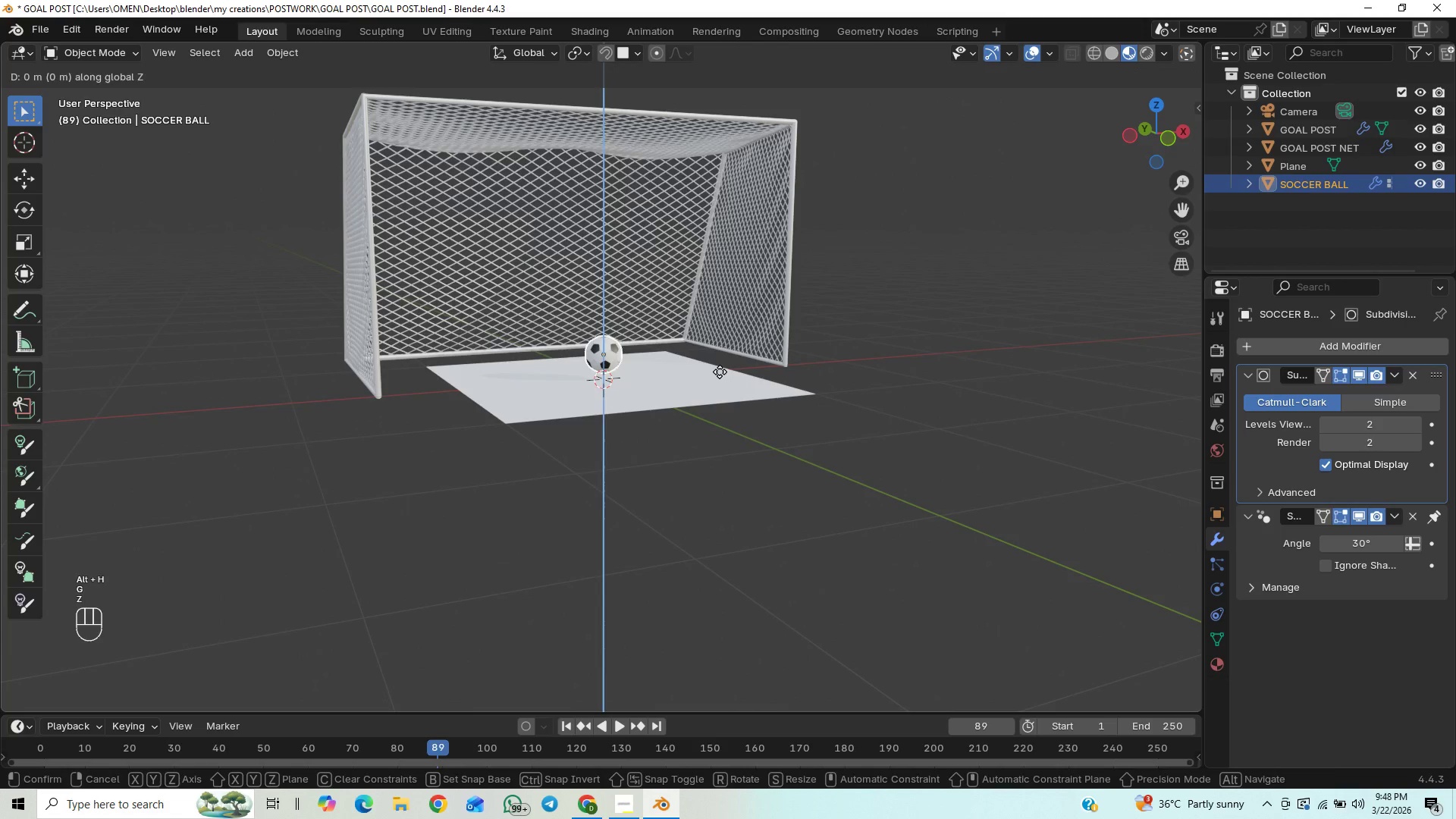 
hold_key(key=ControlLeft, duration=0.61)
 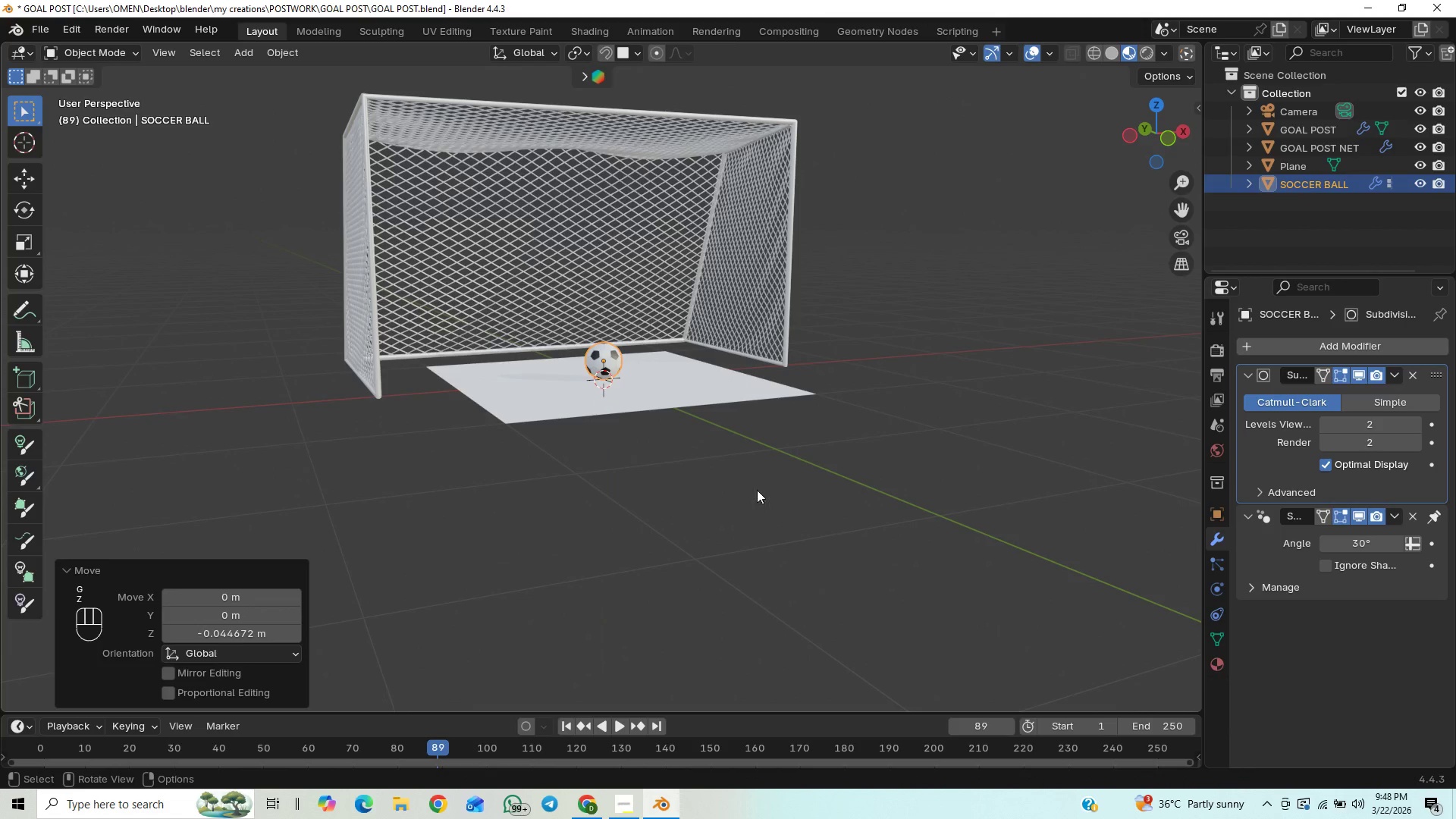 
left_click([756, 489])
 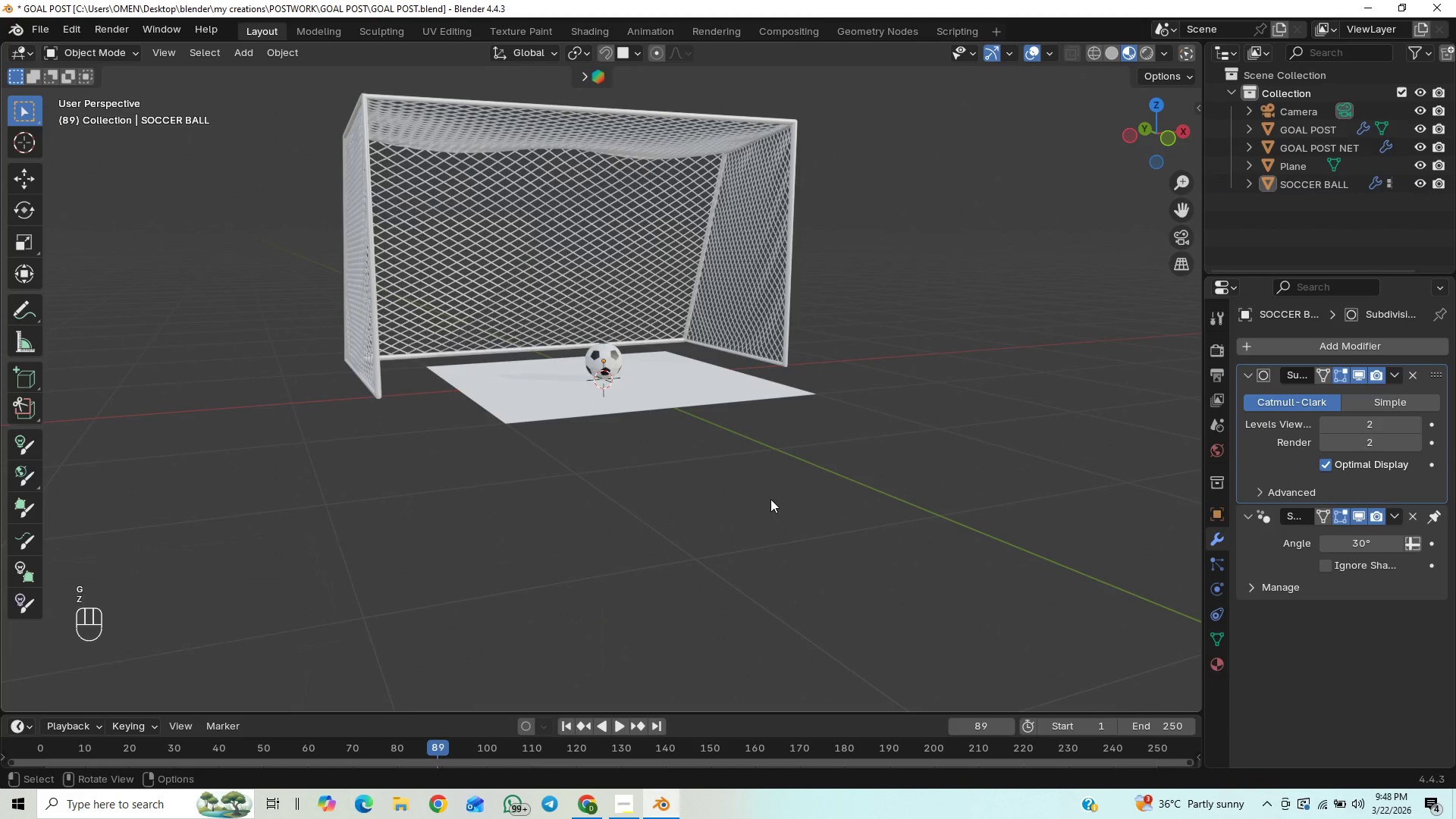 
key(Control+S)
 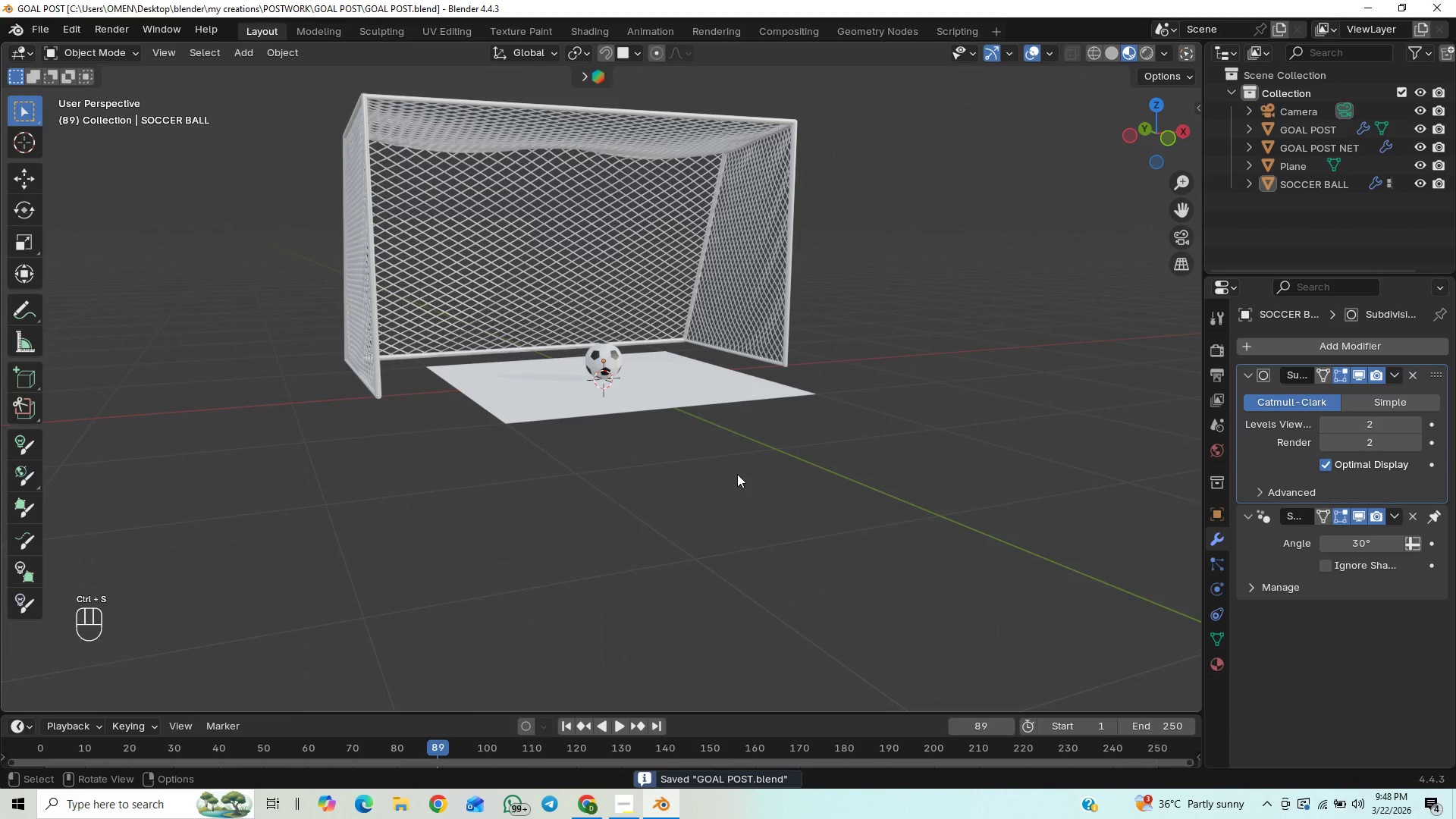 
scroll: coordinate [737, 474], scroll_direction: down, amount: 1.0
 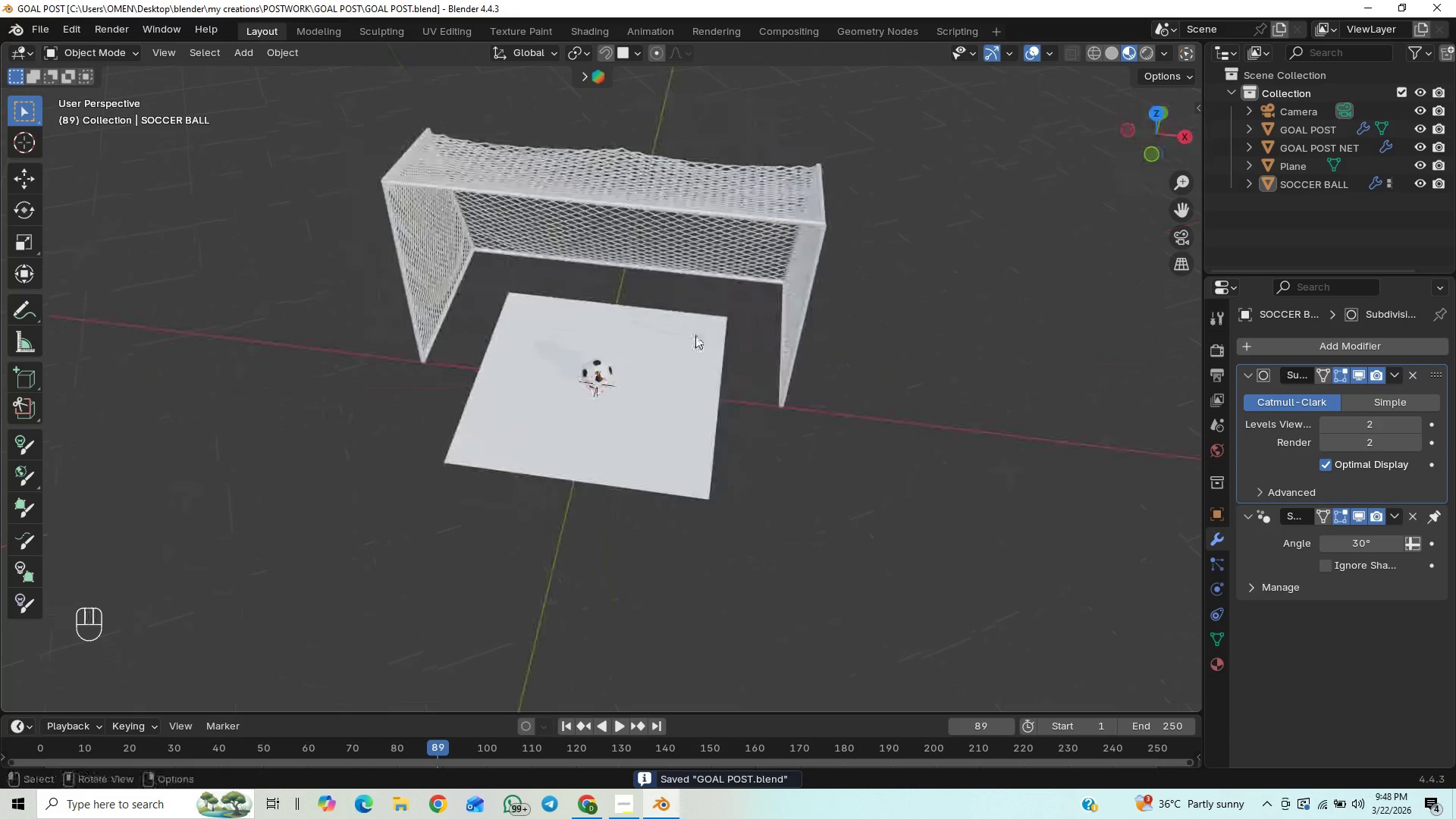 
scroll: coordinate [704, 321], scroll_direction: up, amount: 1.0
 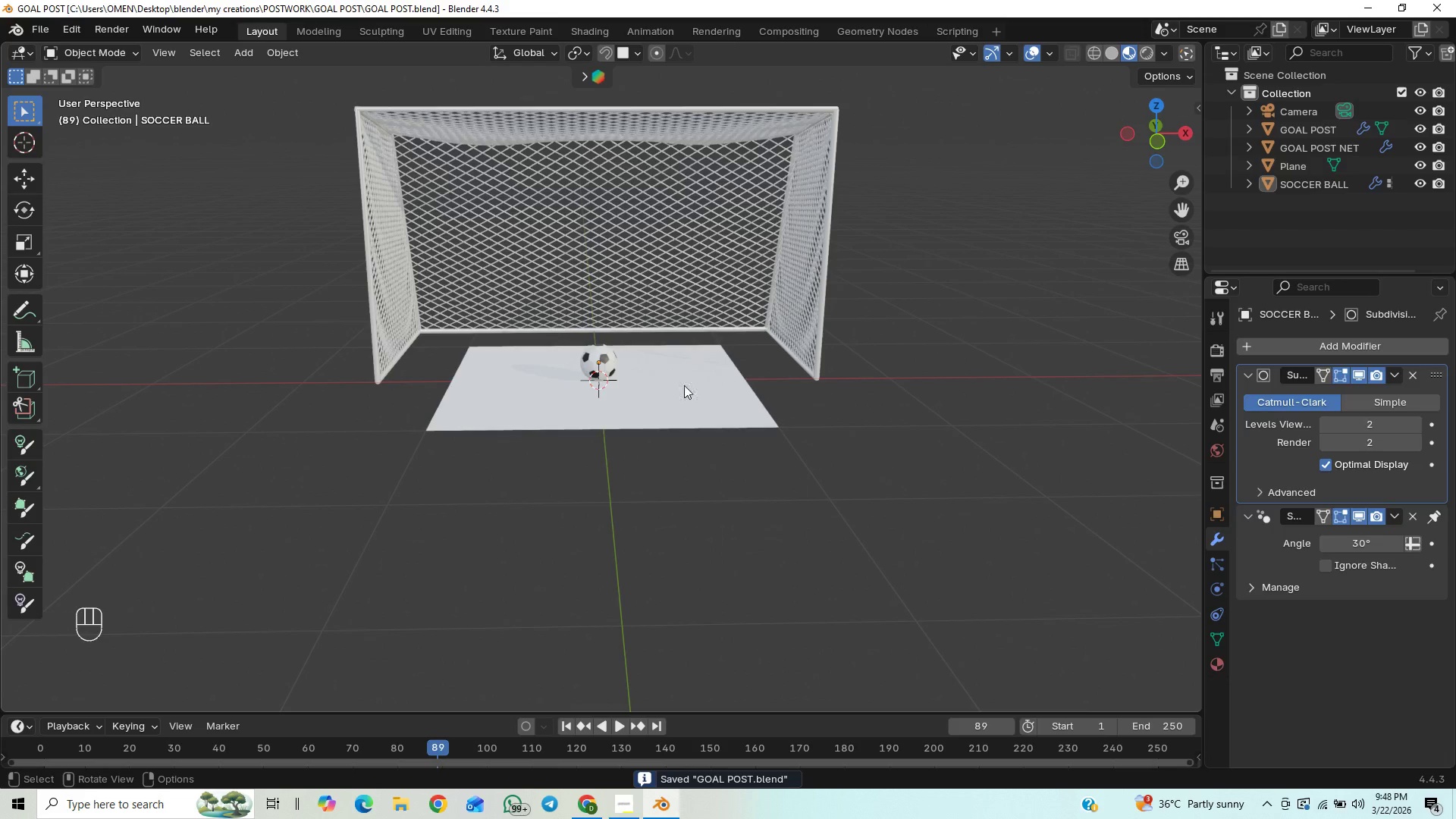 
left_click([683, 387])
 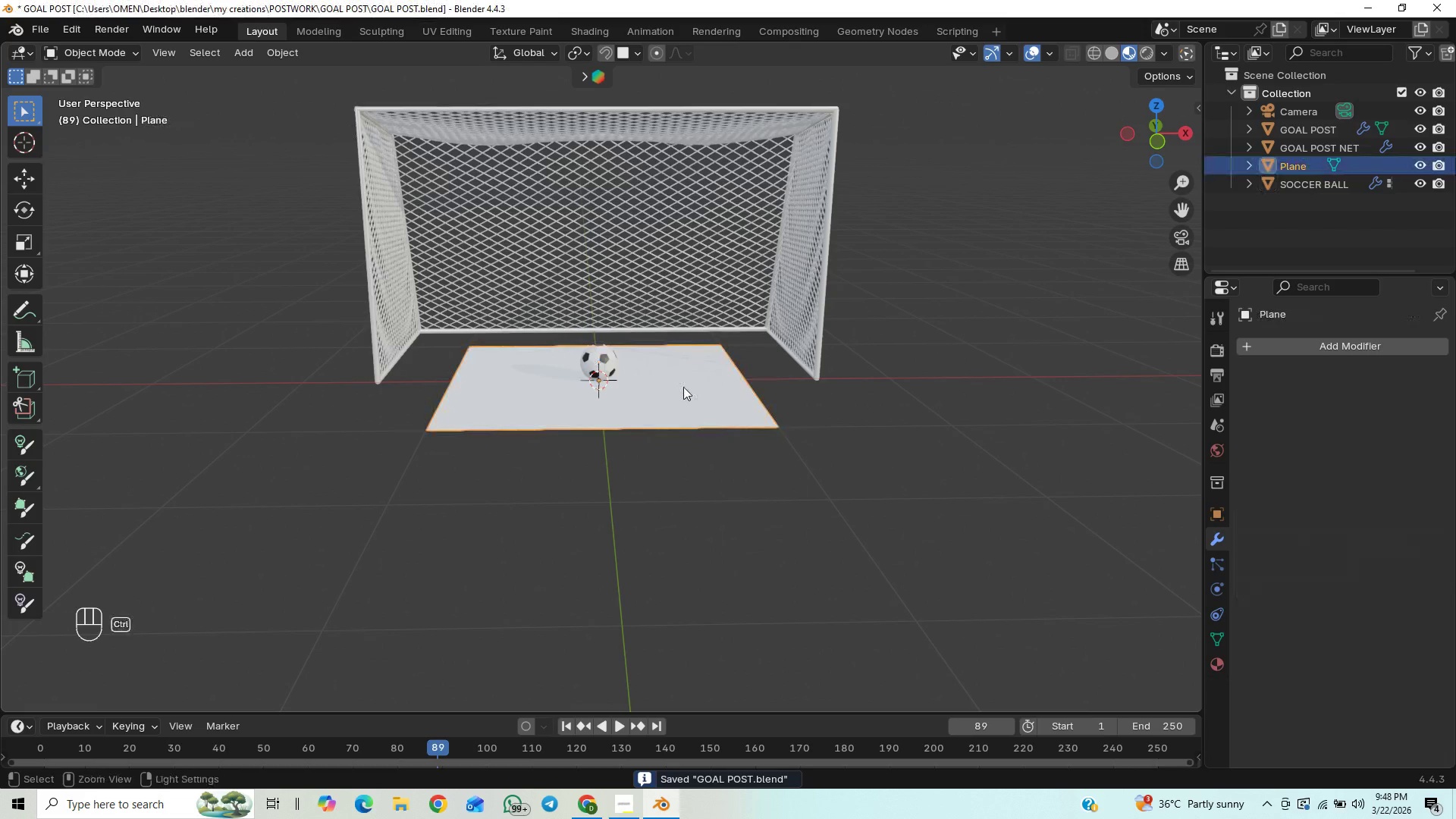 
key(Control+S)
 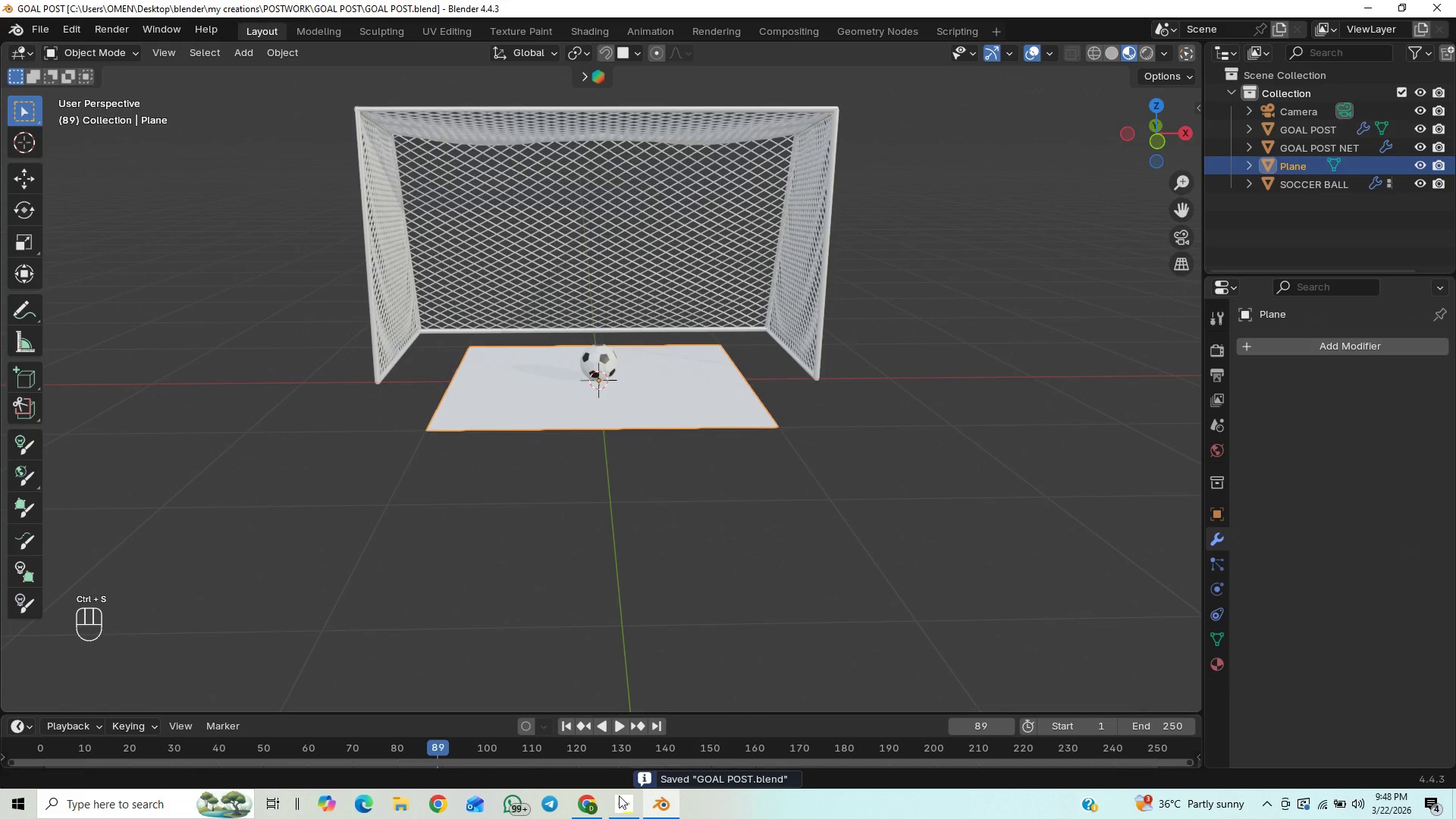 
left_click([631, 807])